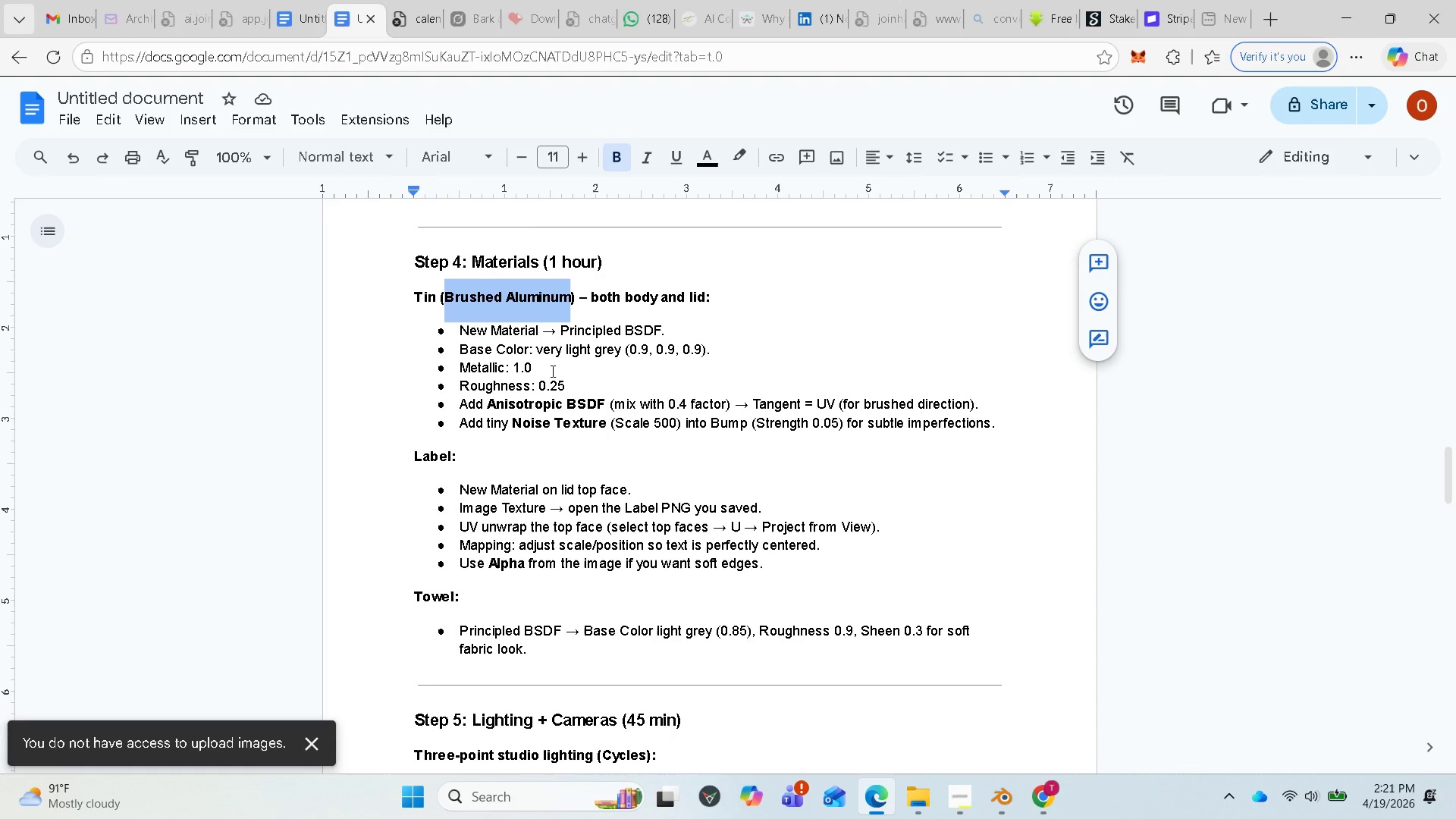 
left_click([1013, 810])
 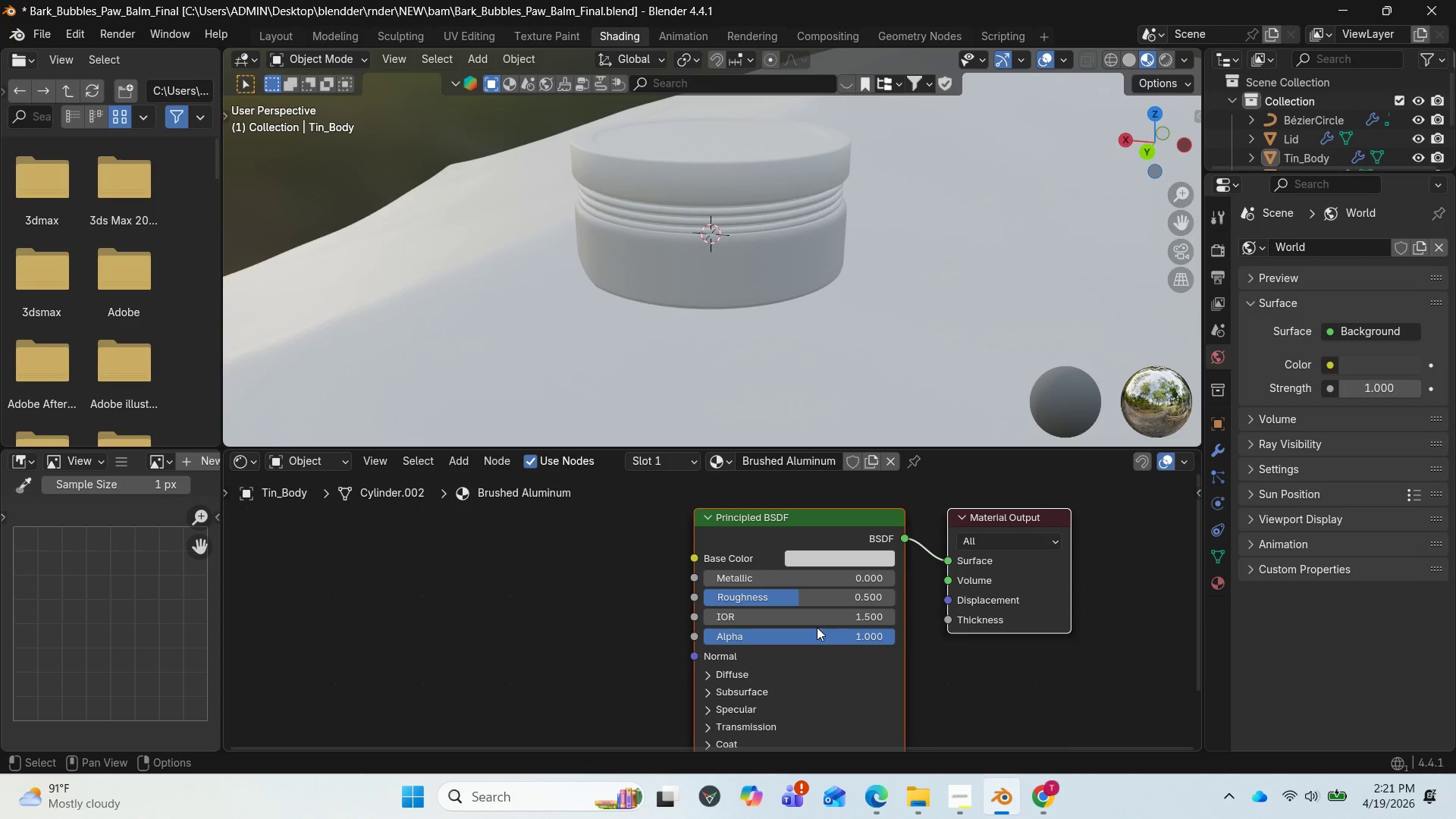 
mouse_move([789, 605])
 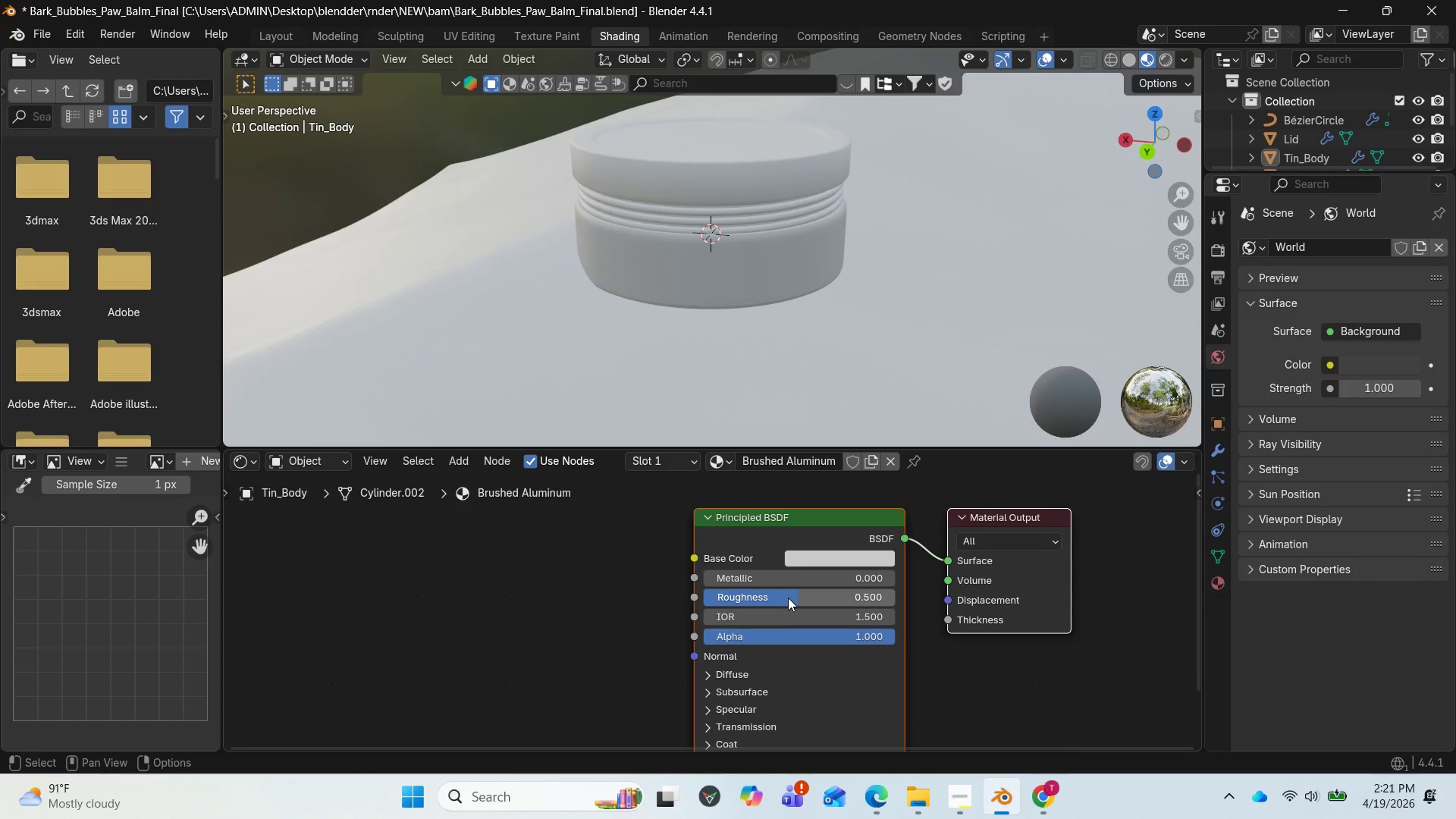 
left_click_drag(start_coordinate=[787, 596], to_coordinate=[730, 595])
 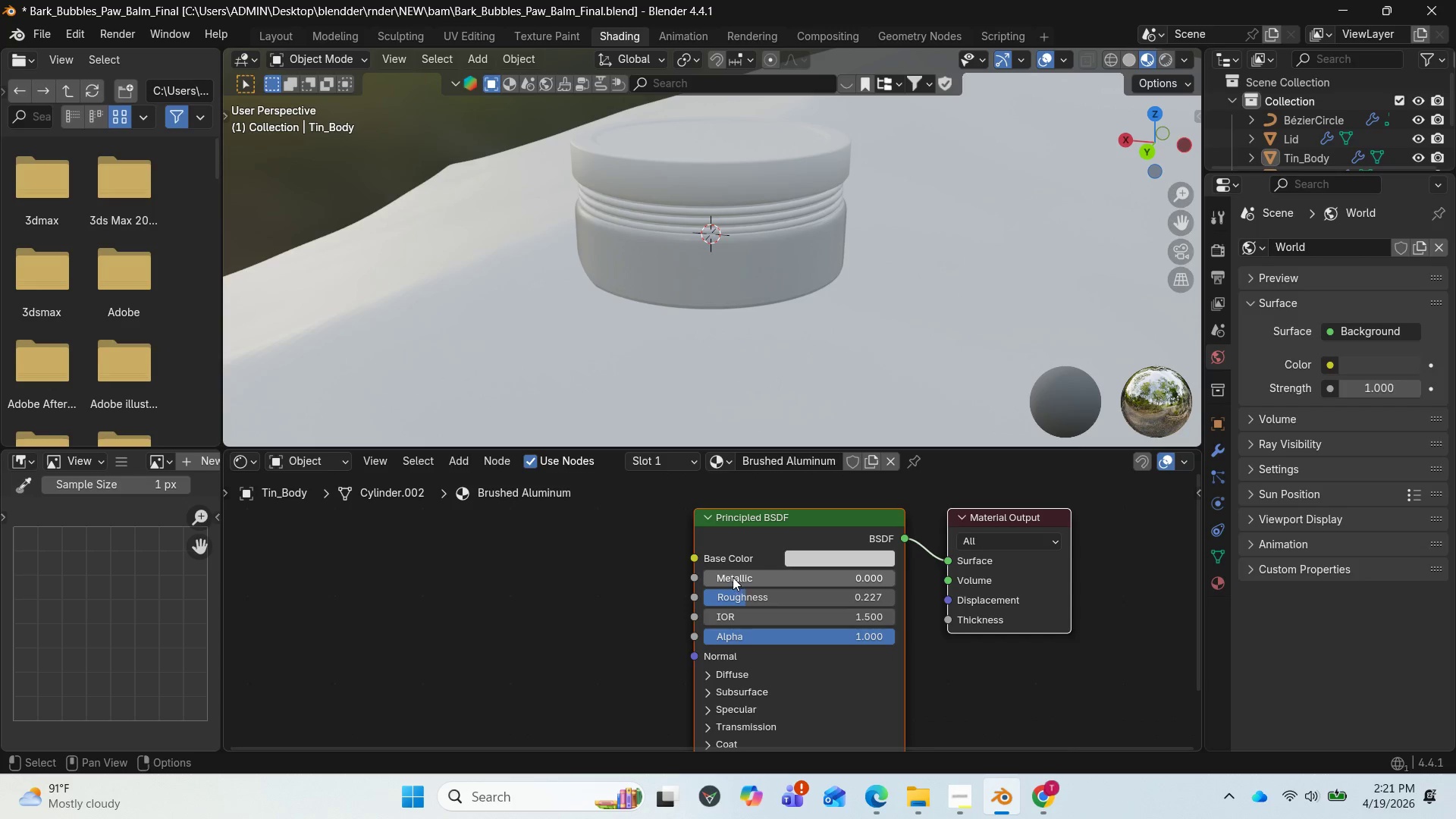 
left_click_drag(start_coordinate=[728, 573], to_coordinate=[949, 573])
 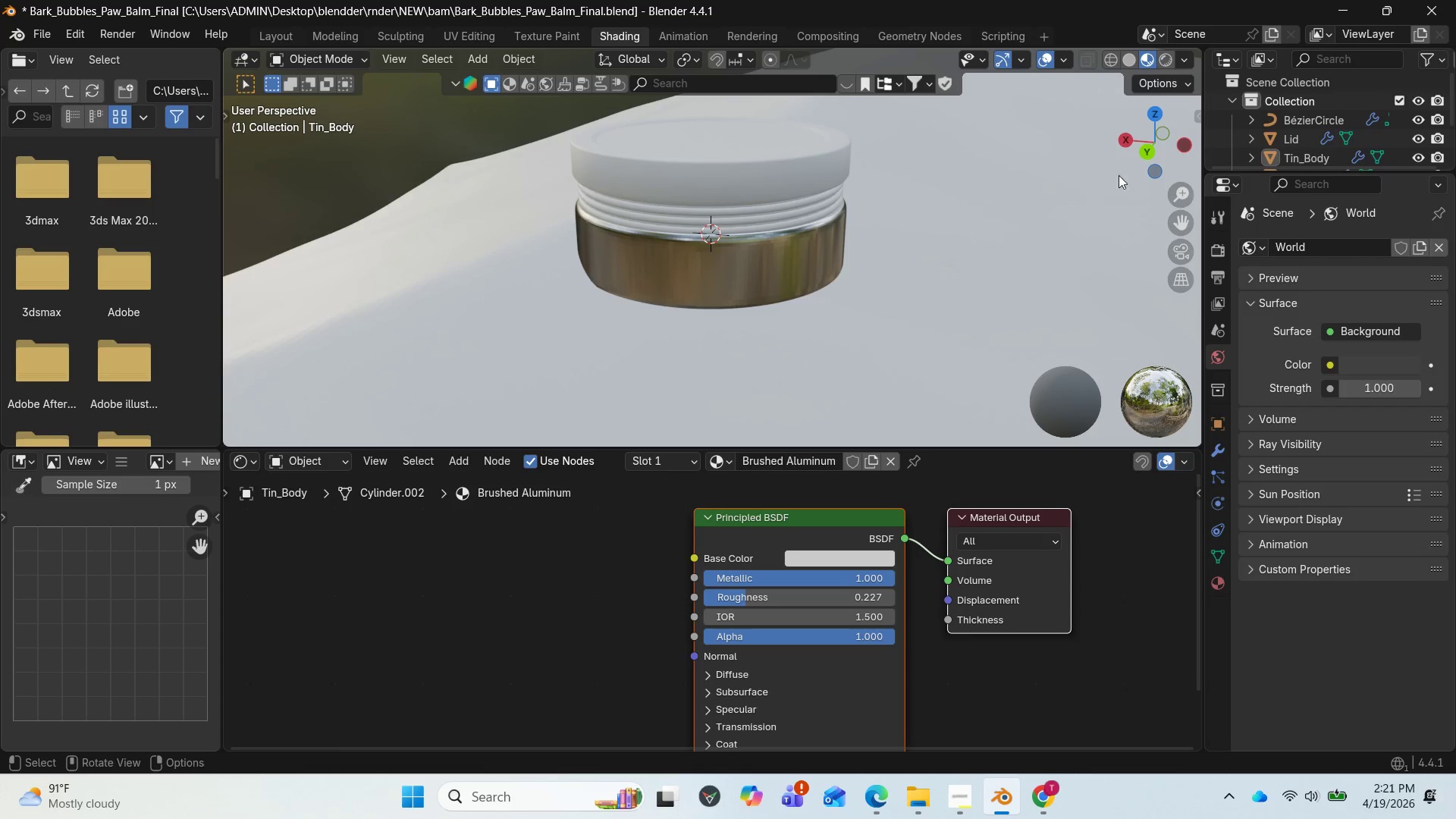 
left_click_drag(start_coordinate=[1134, 133], to_coordinate=[1077, 80])
 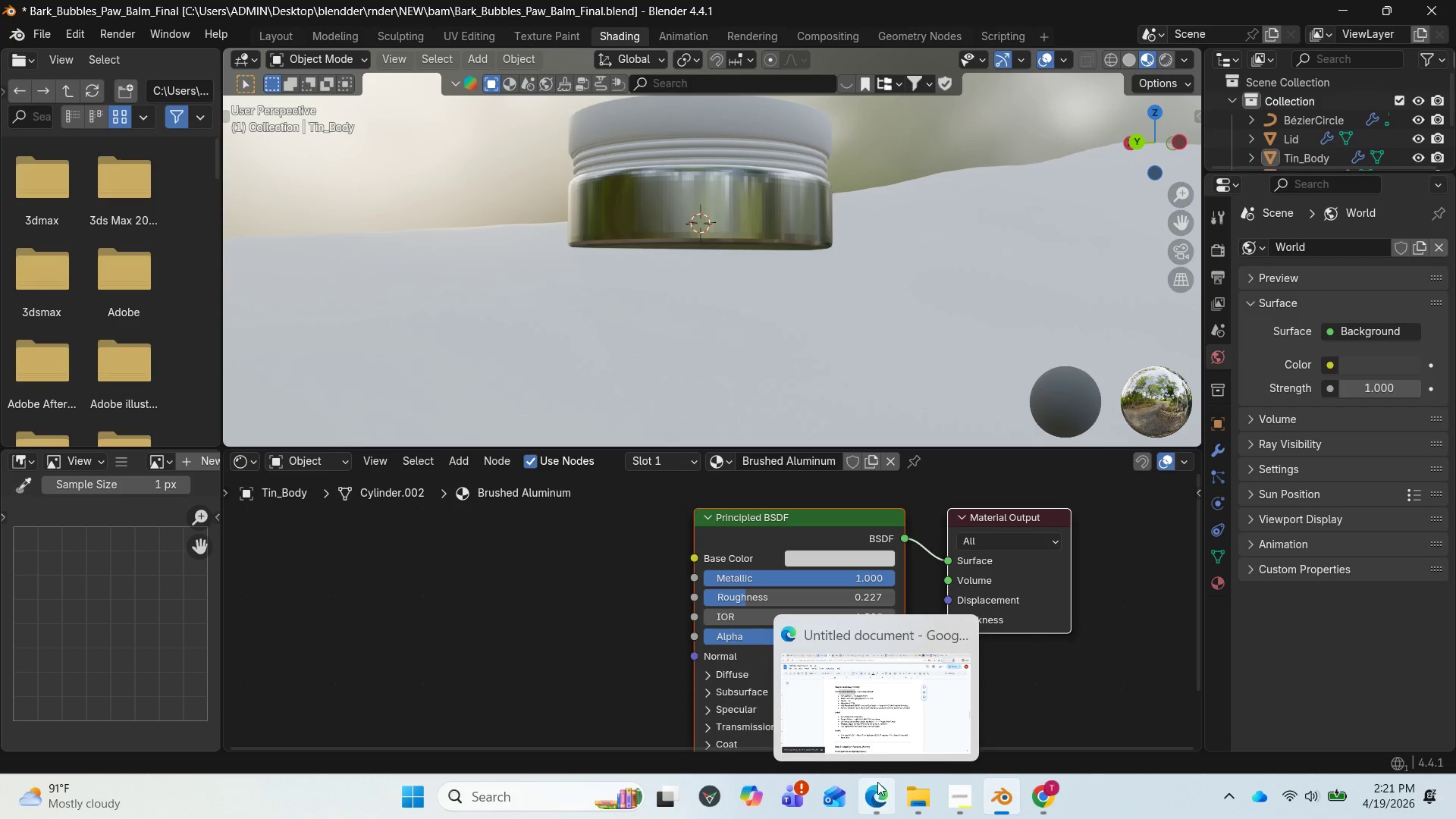 
left_click([885, 730])
 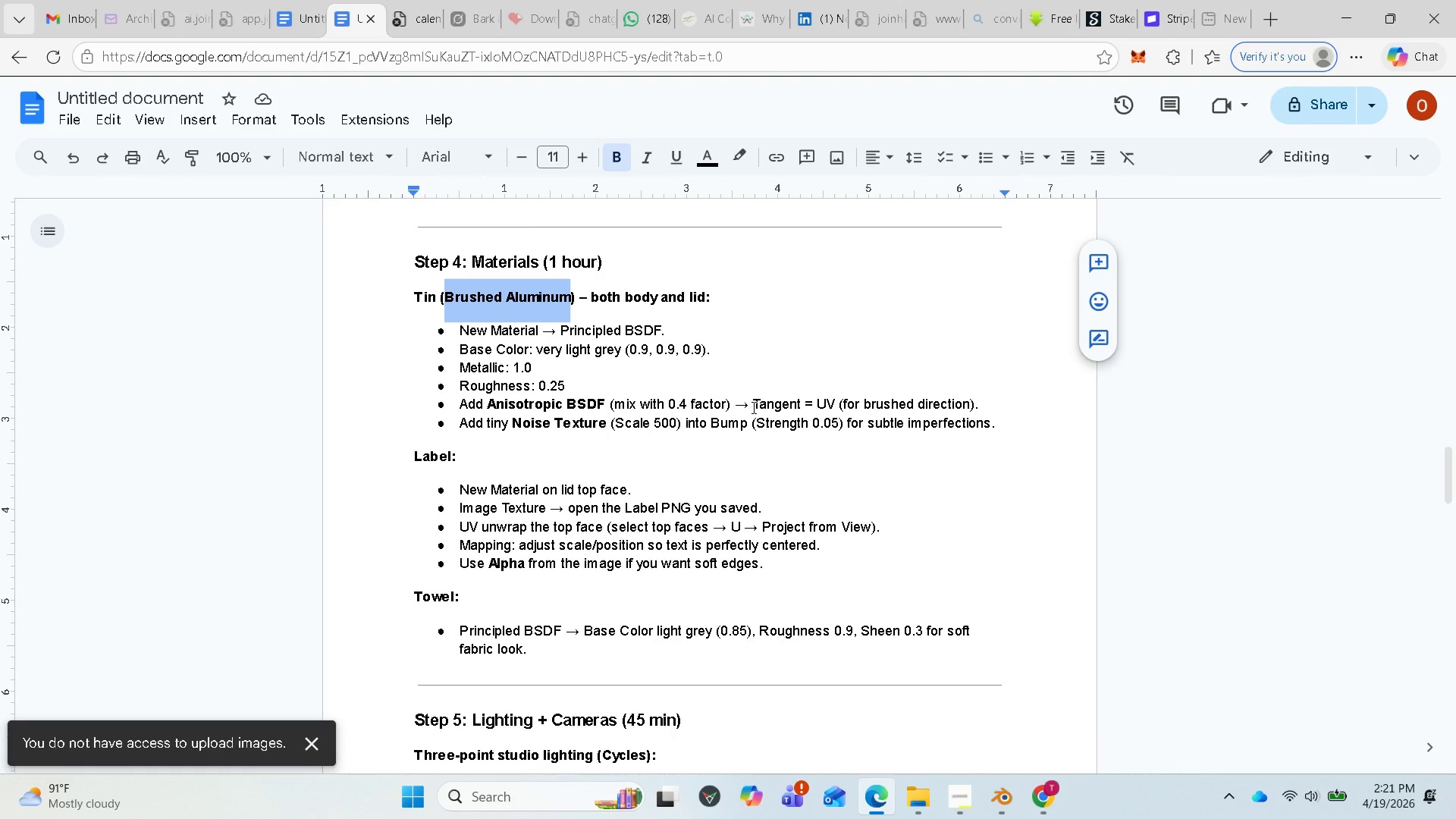 
wait(22.03)
 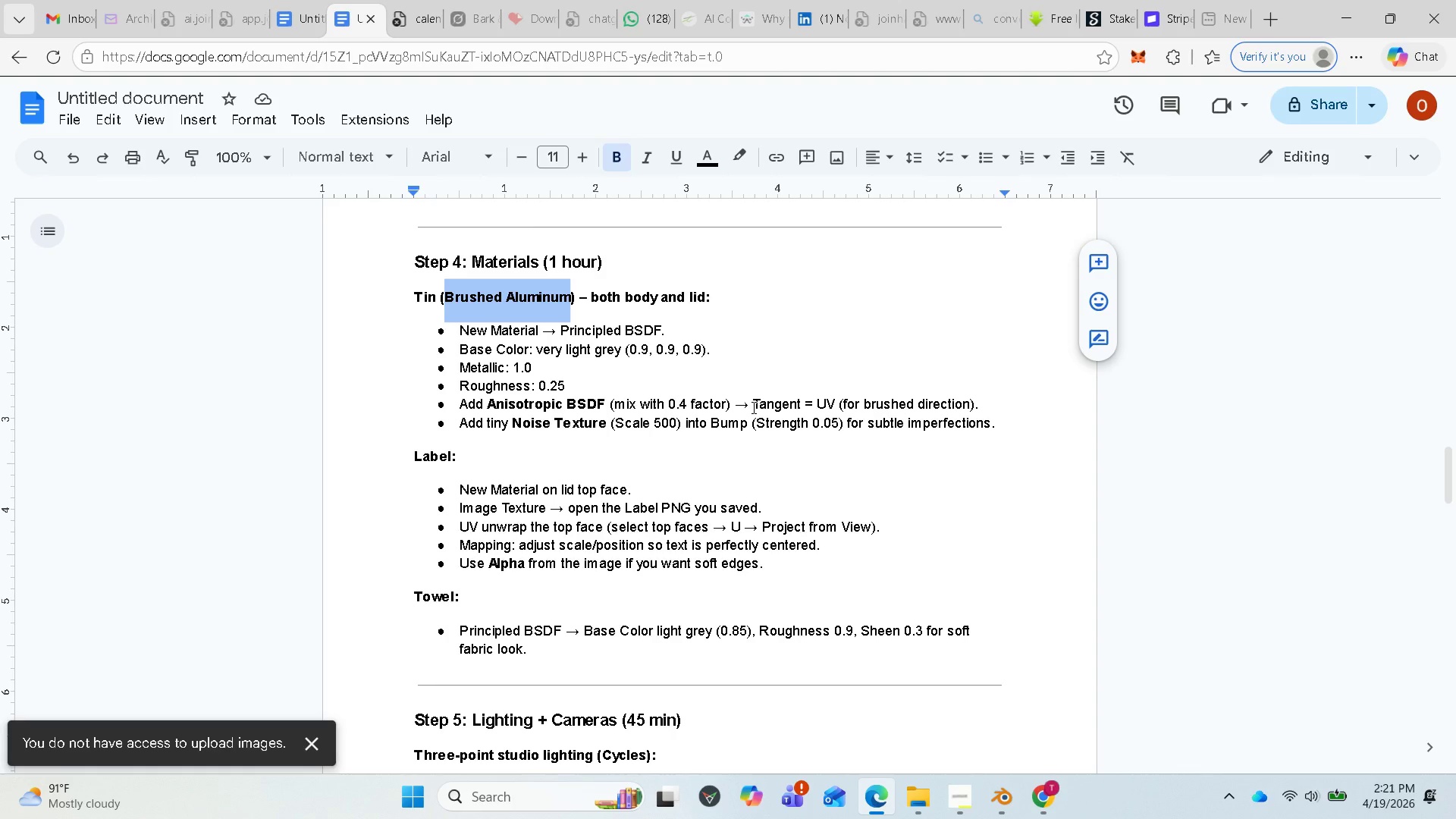 
left_click([1018, 705])
 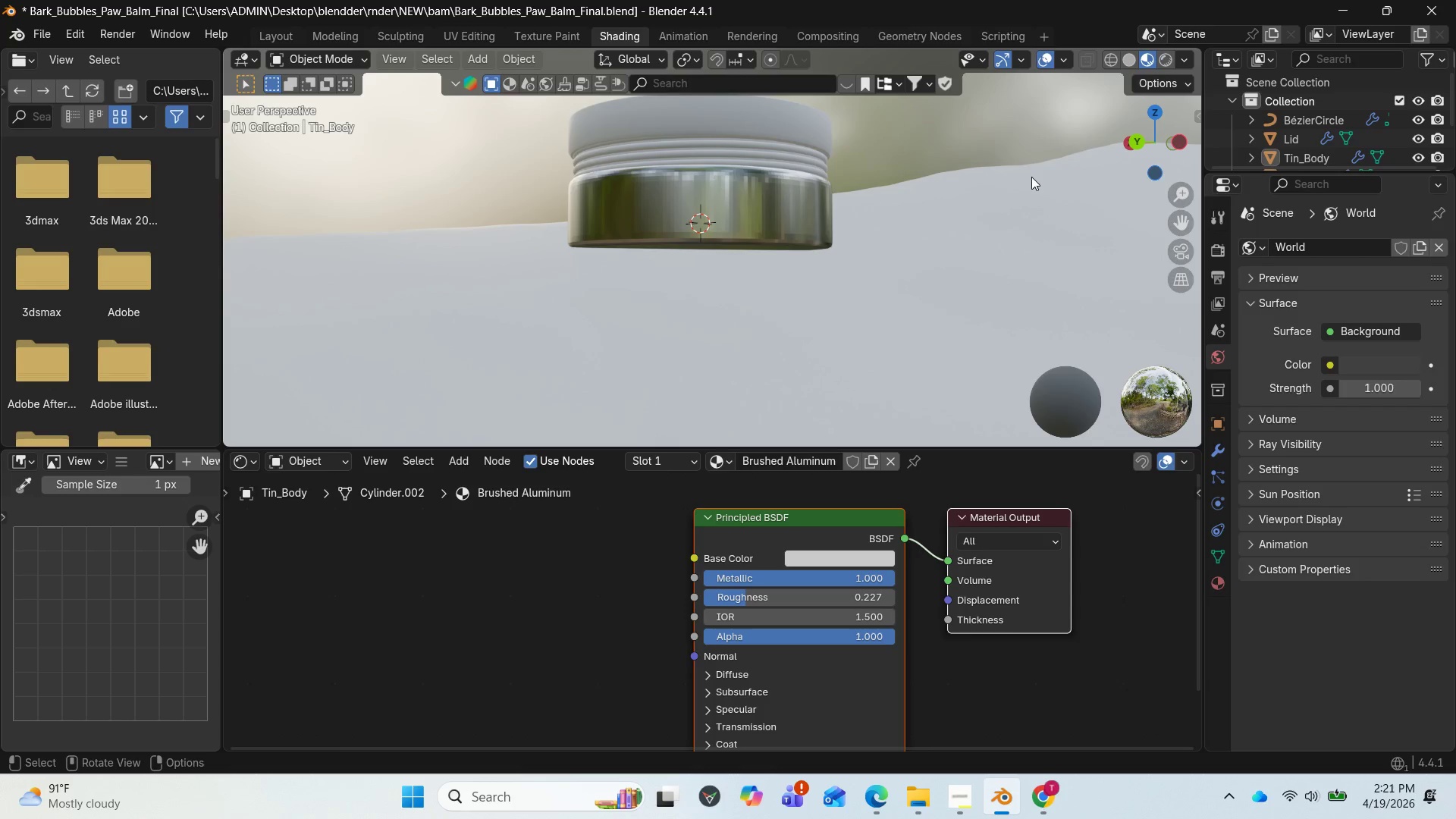 
left_click_drag(start_coordinate=[1142, 134], to_coordinate=[991, 139])
 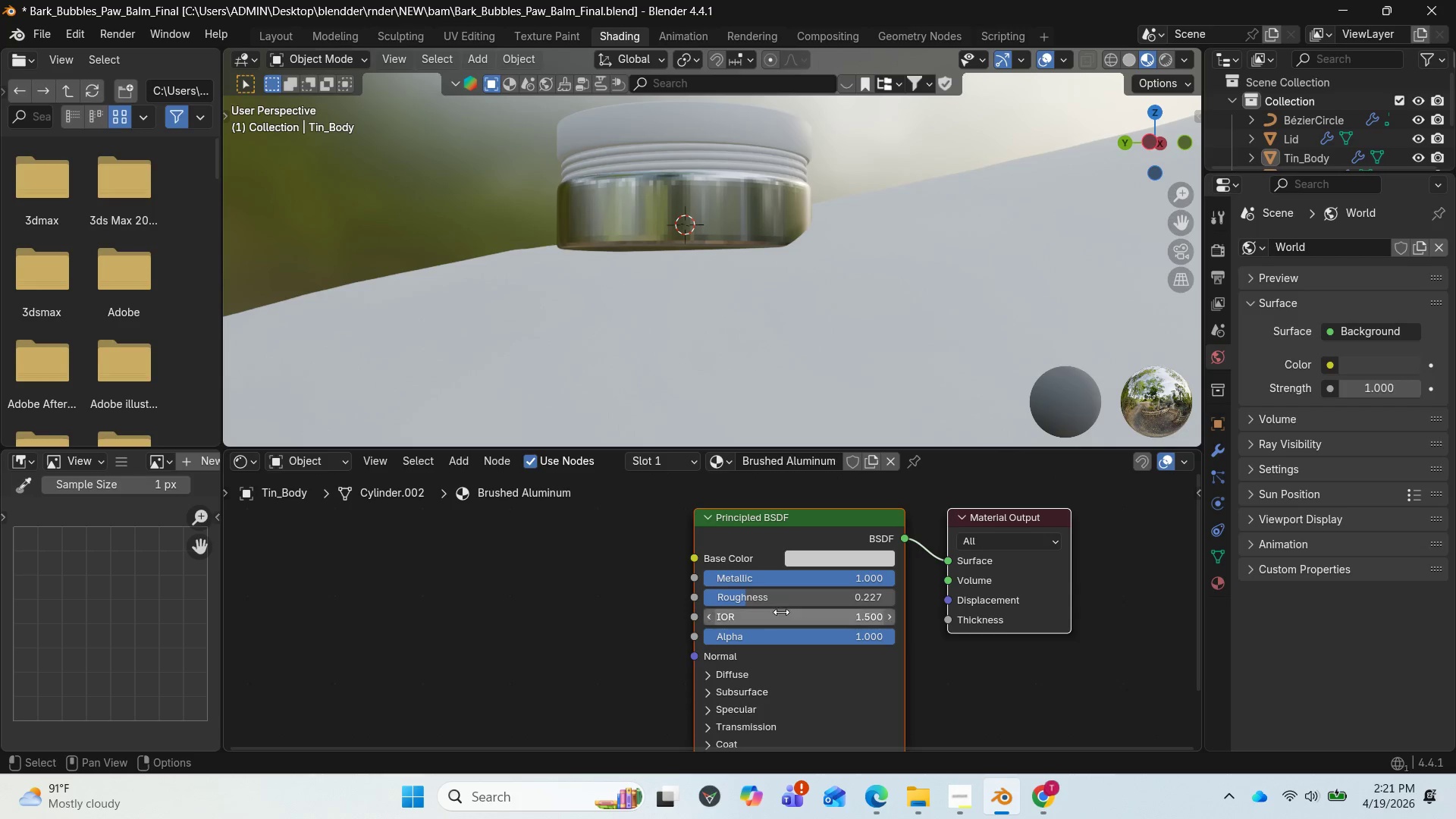 
left_click([780, 597])
 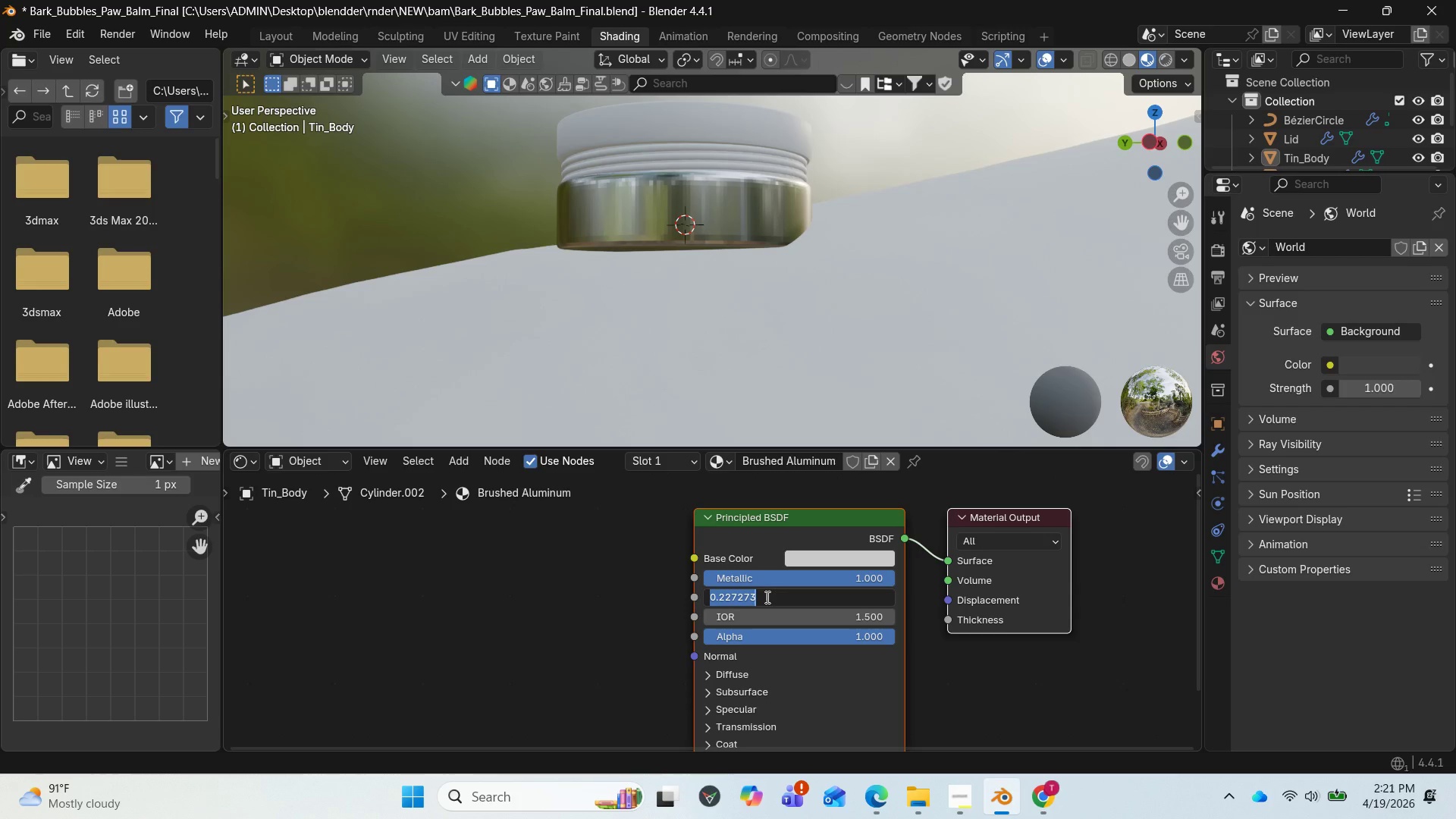 
type(.25)
 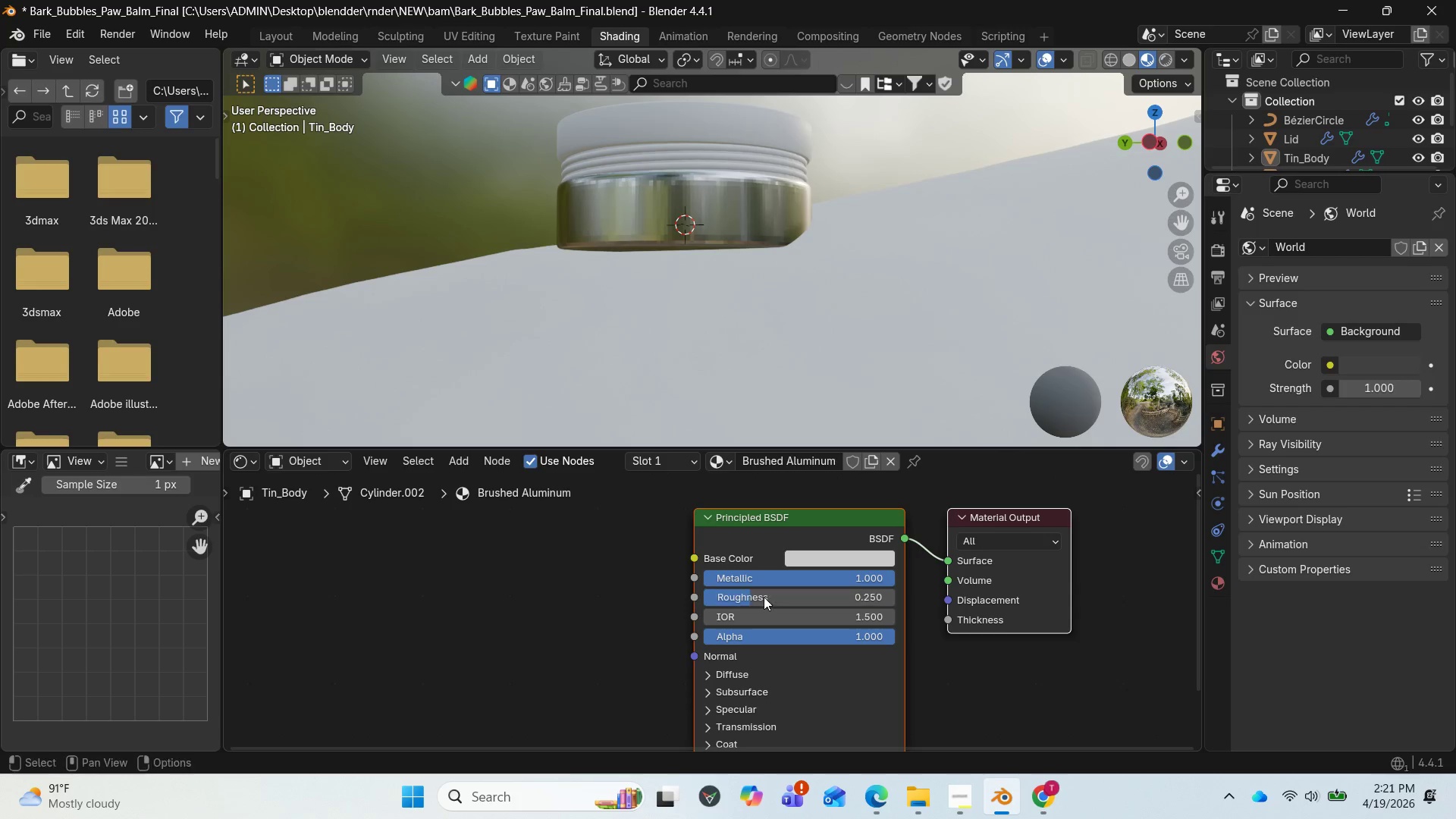 
key(Enter)
 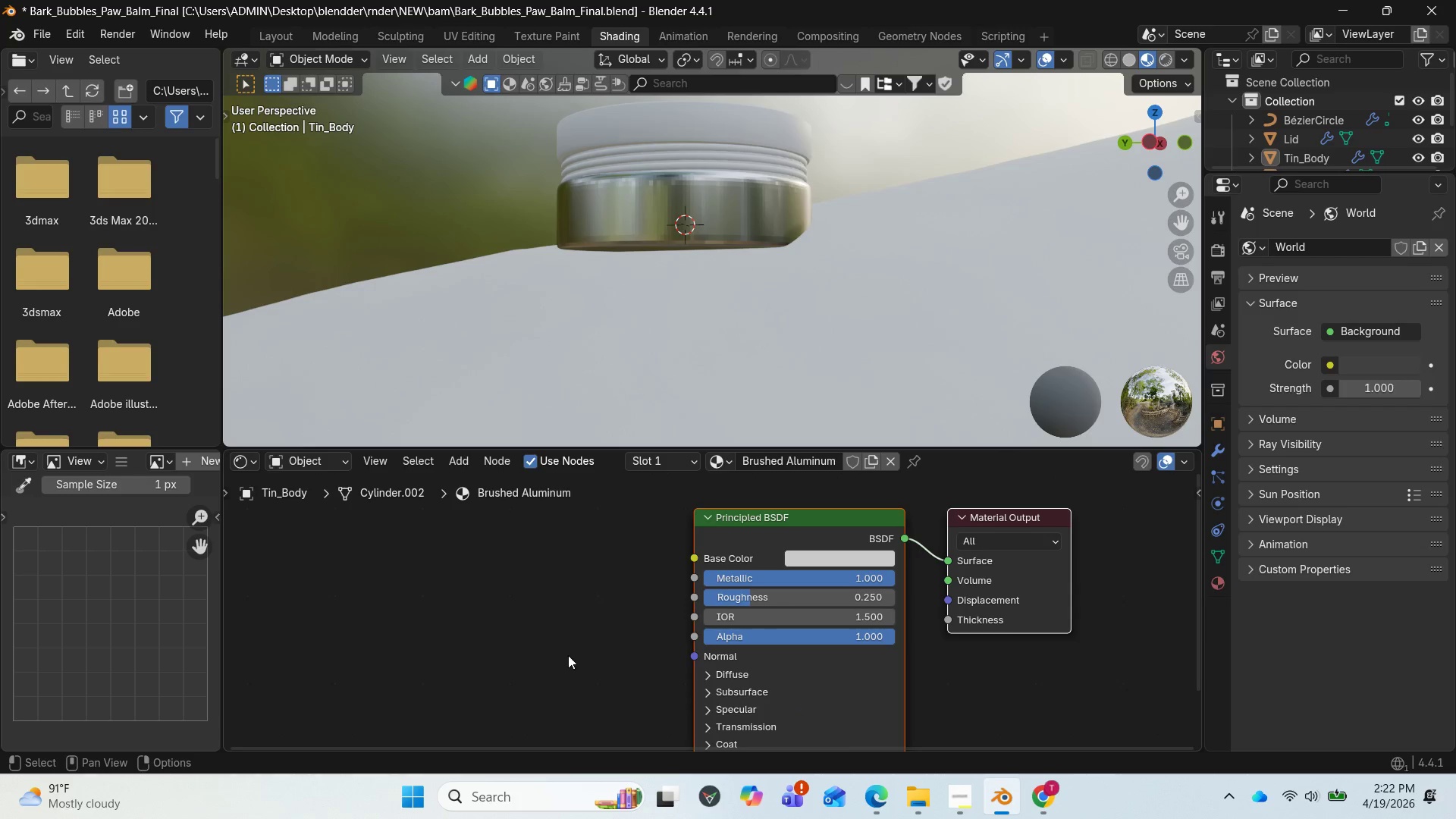 
left_click([874, 808])
 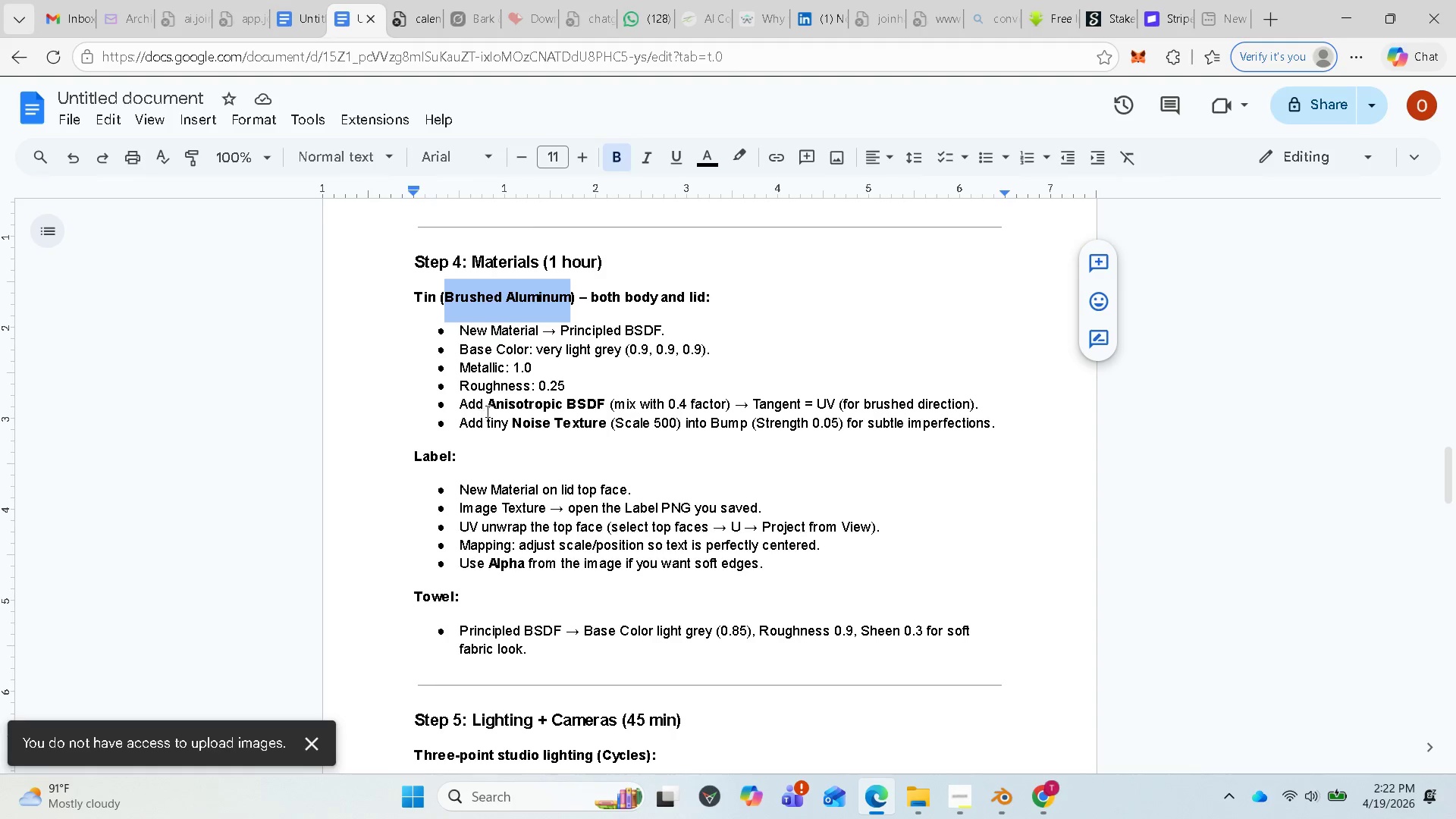 
left_click_drag(start_coordinate=[488, 405], to_coordinate=[605, 400])
 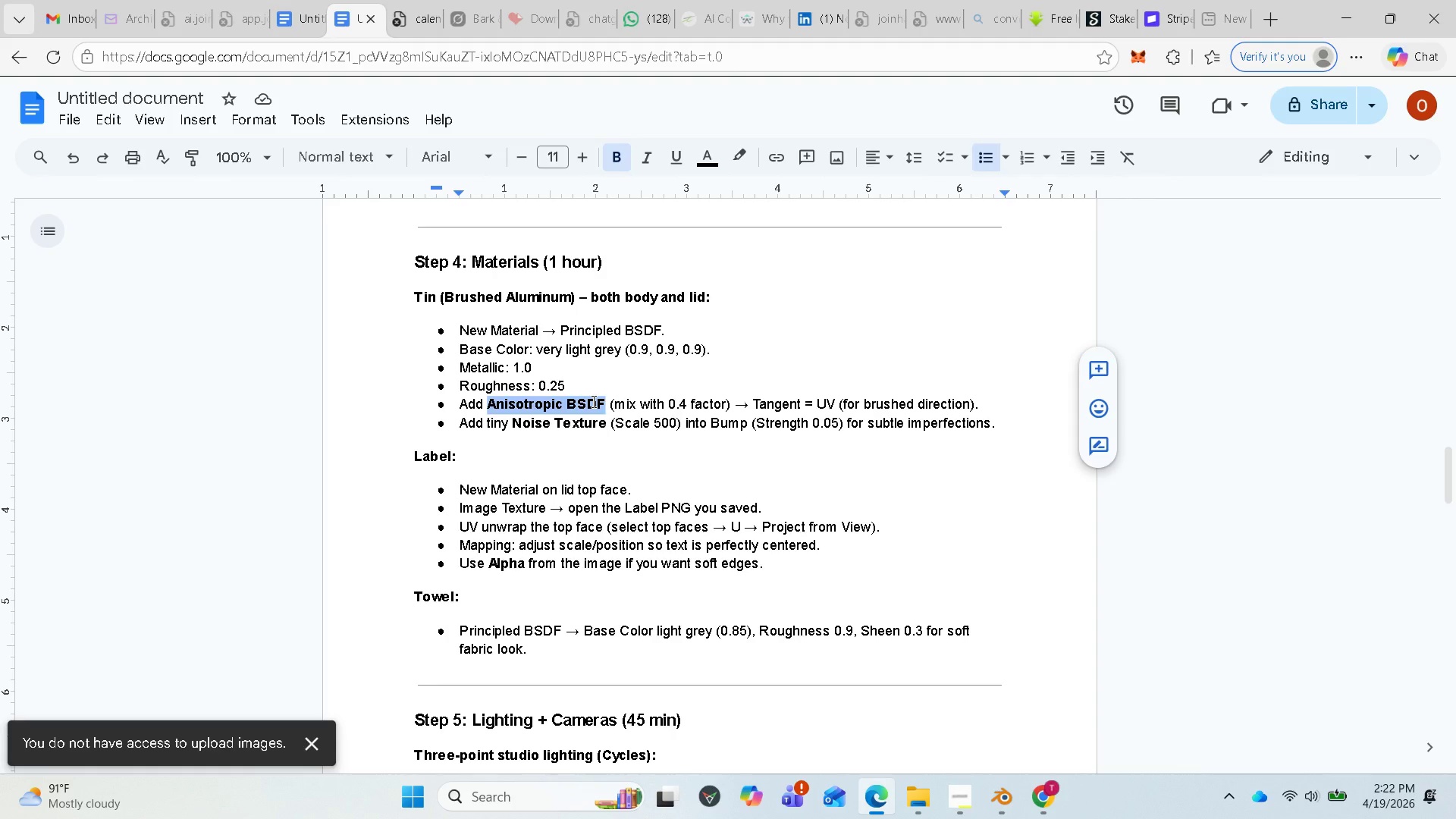 
key(Control+C)
 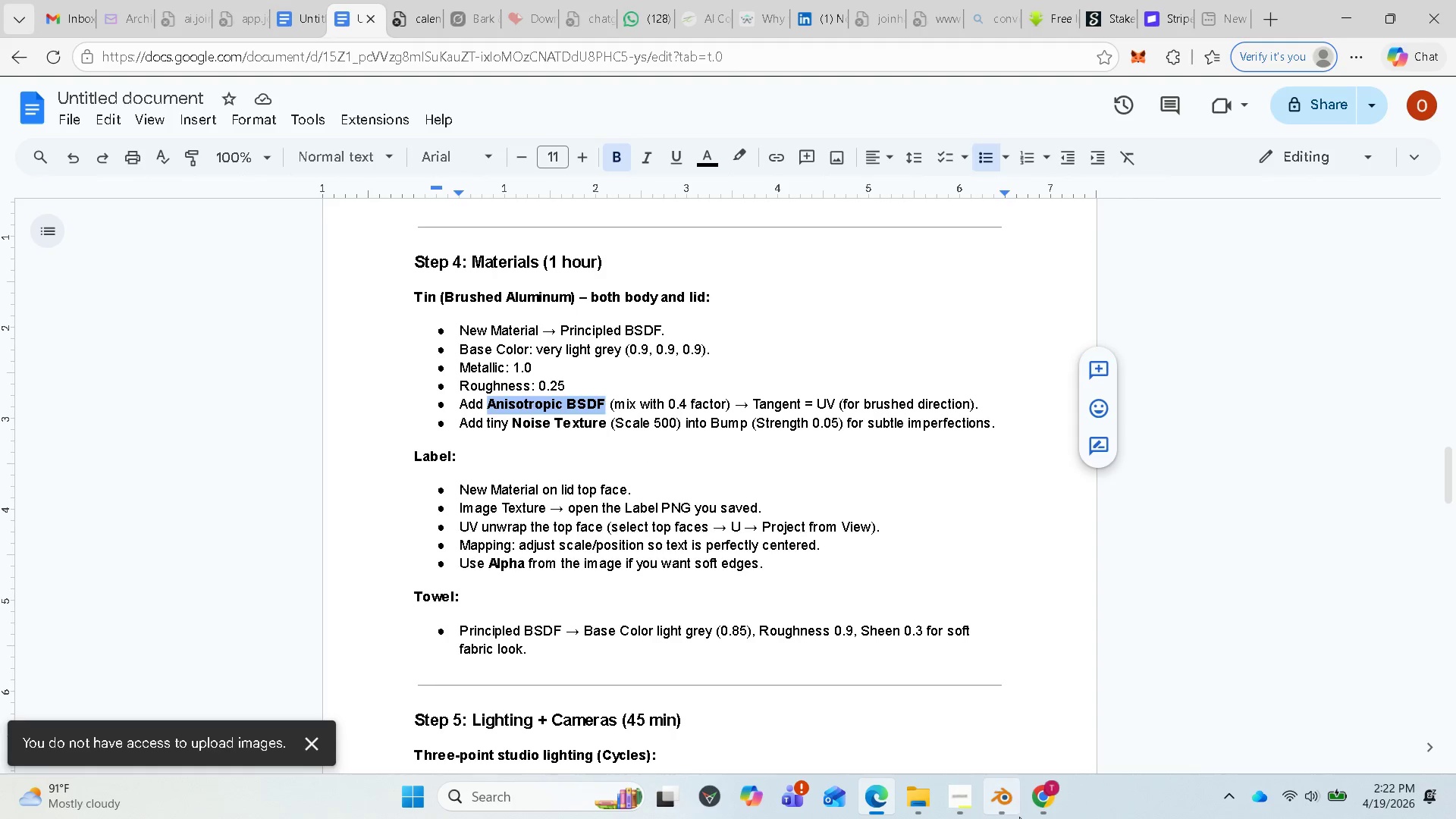 
left_click([1009, 808])
 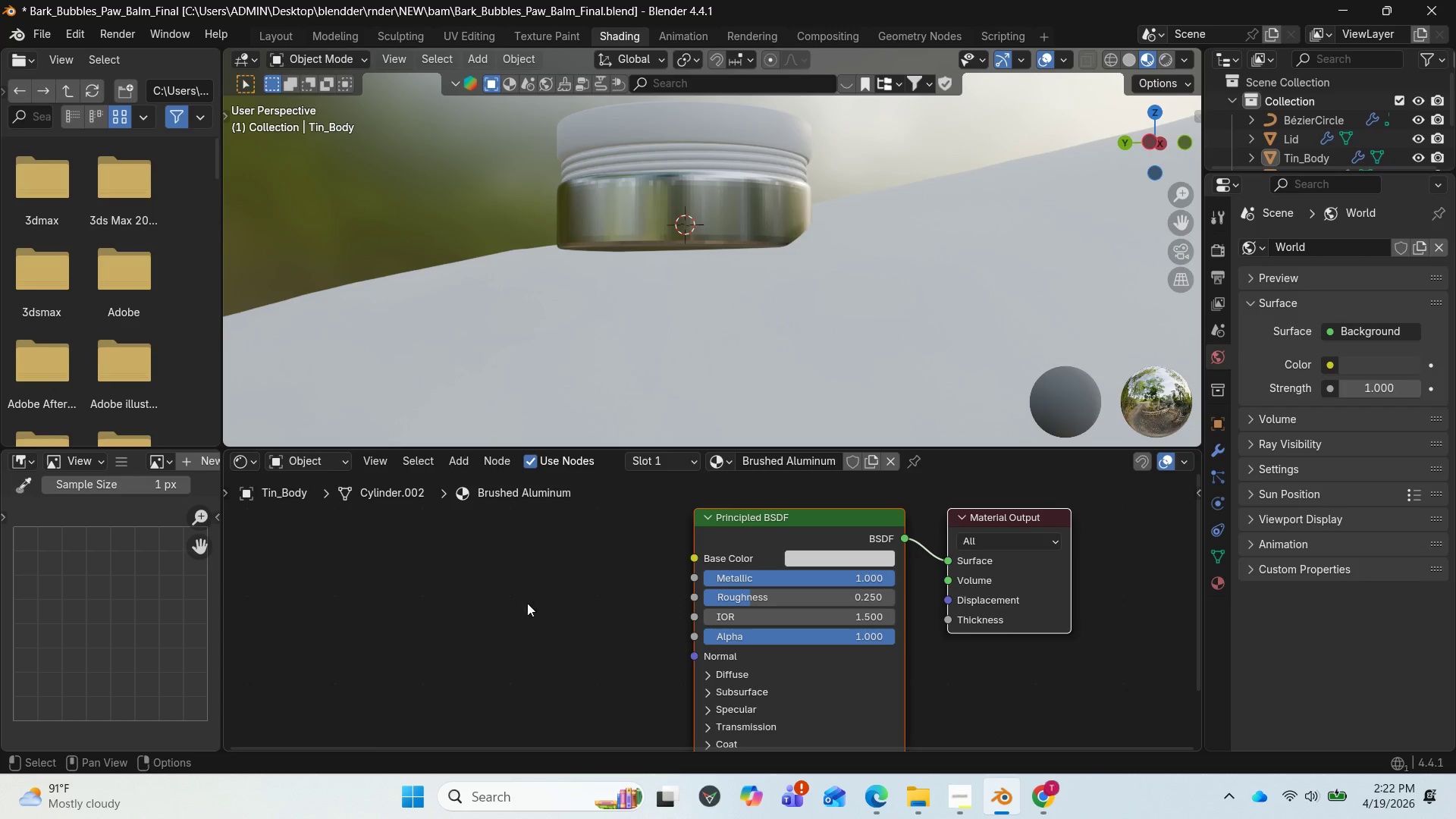 
left_click([485, 588])
 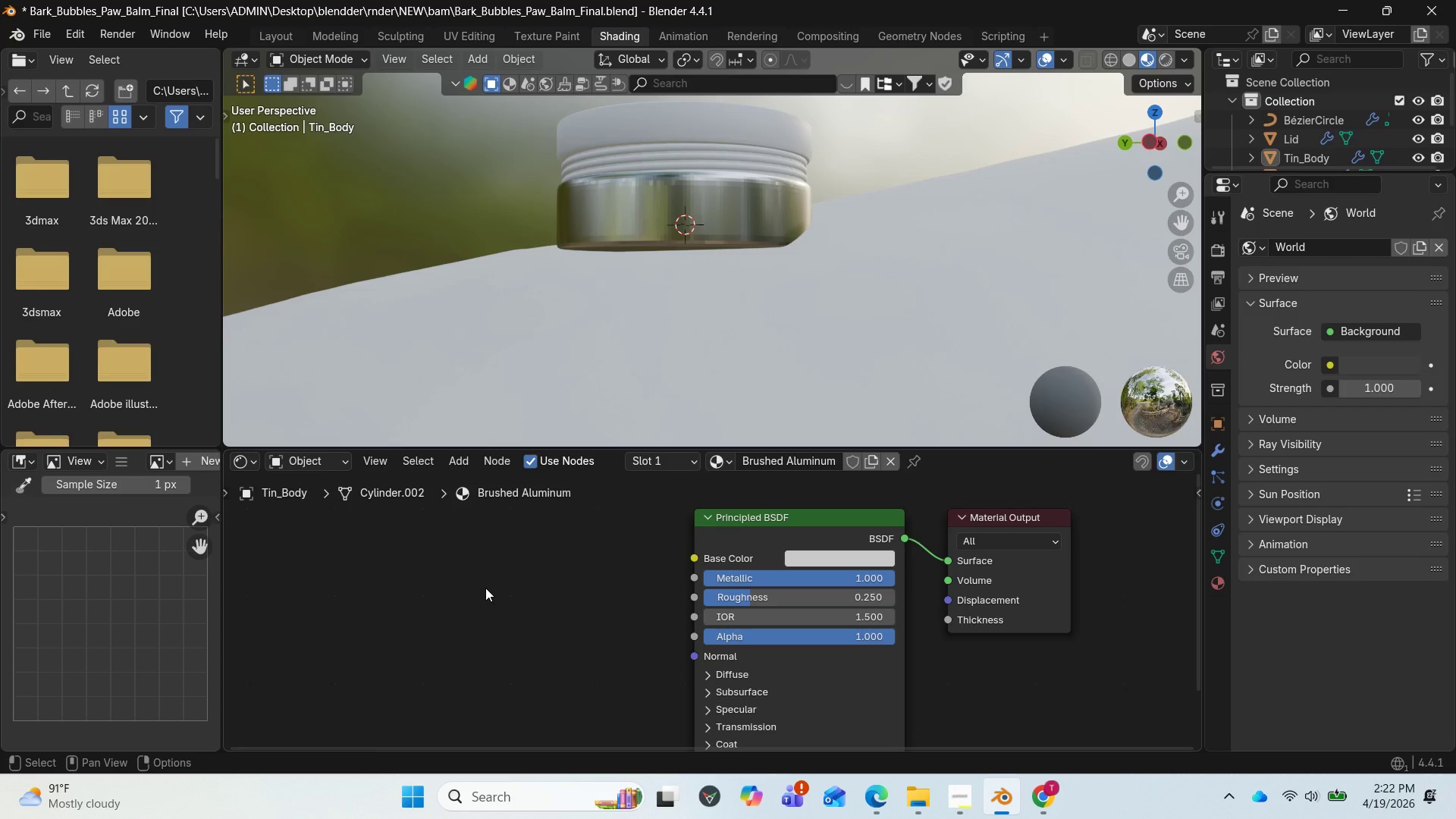 
key(Shift+A)
 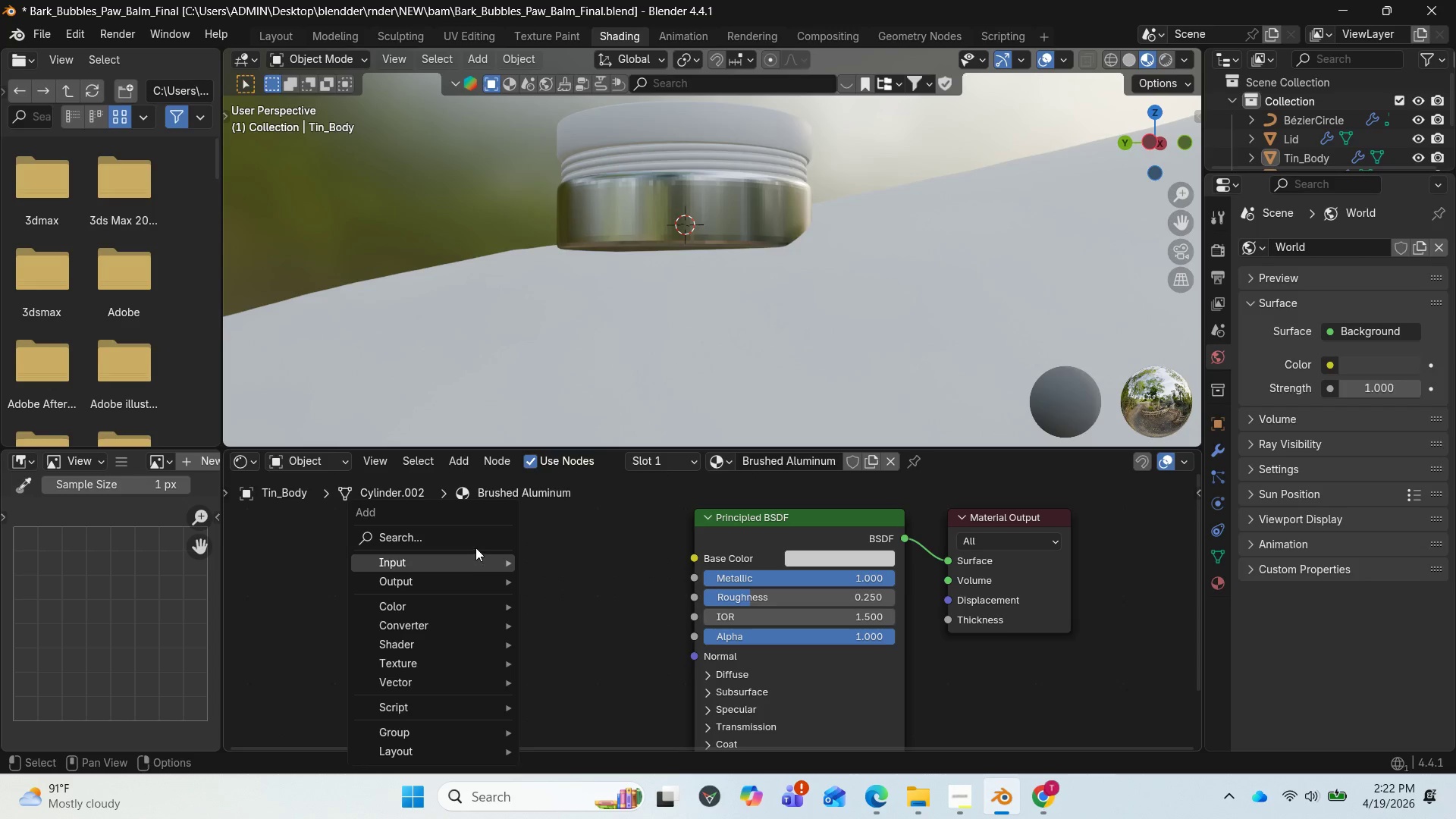 
left_click([472, 543])
 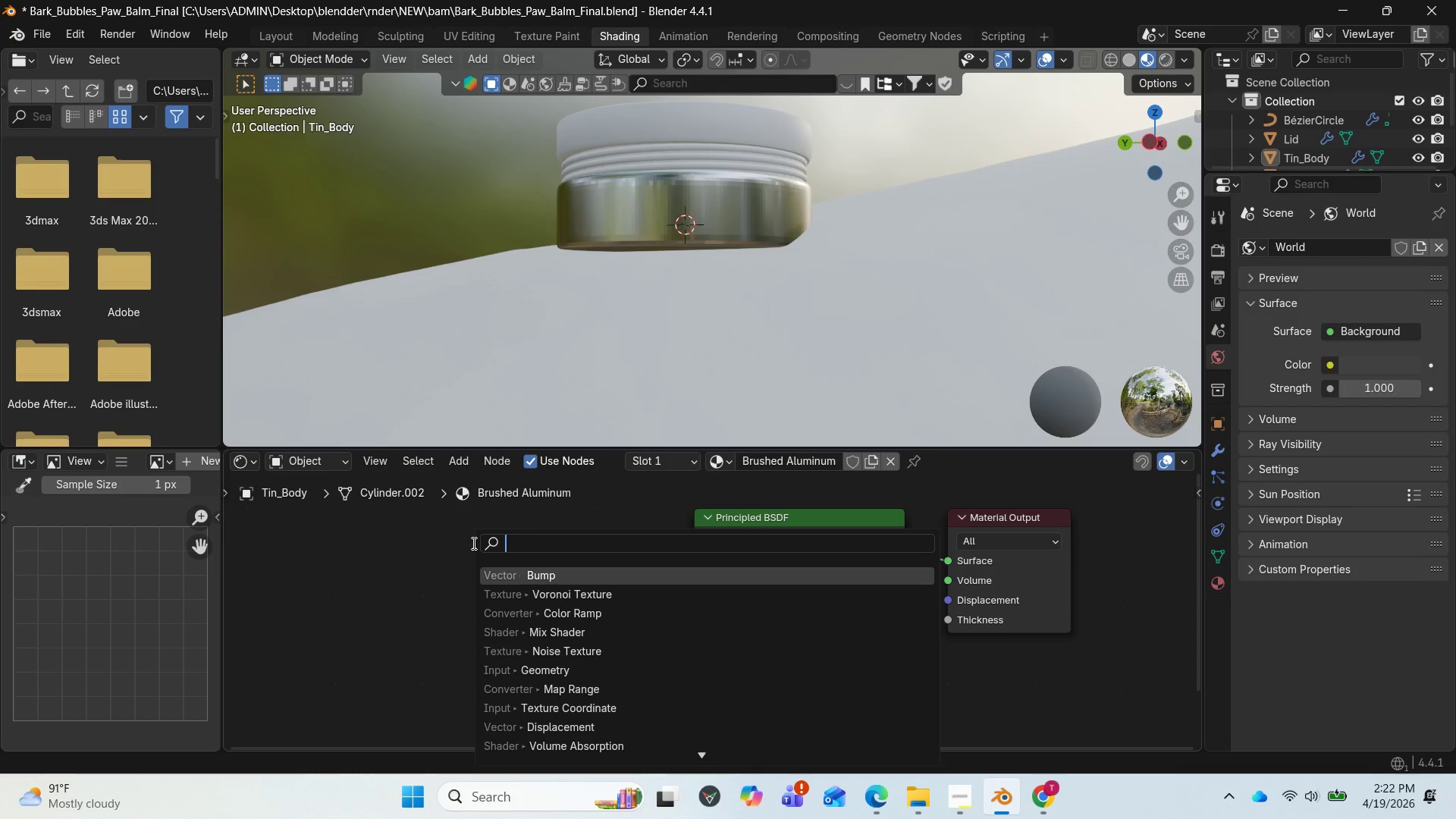 
key(Control+V)
 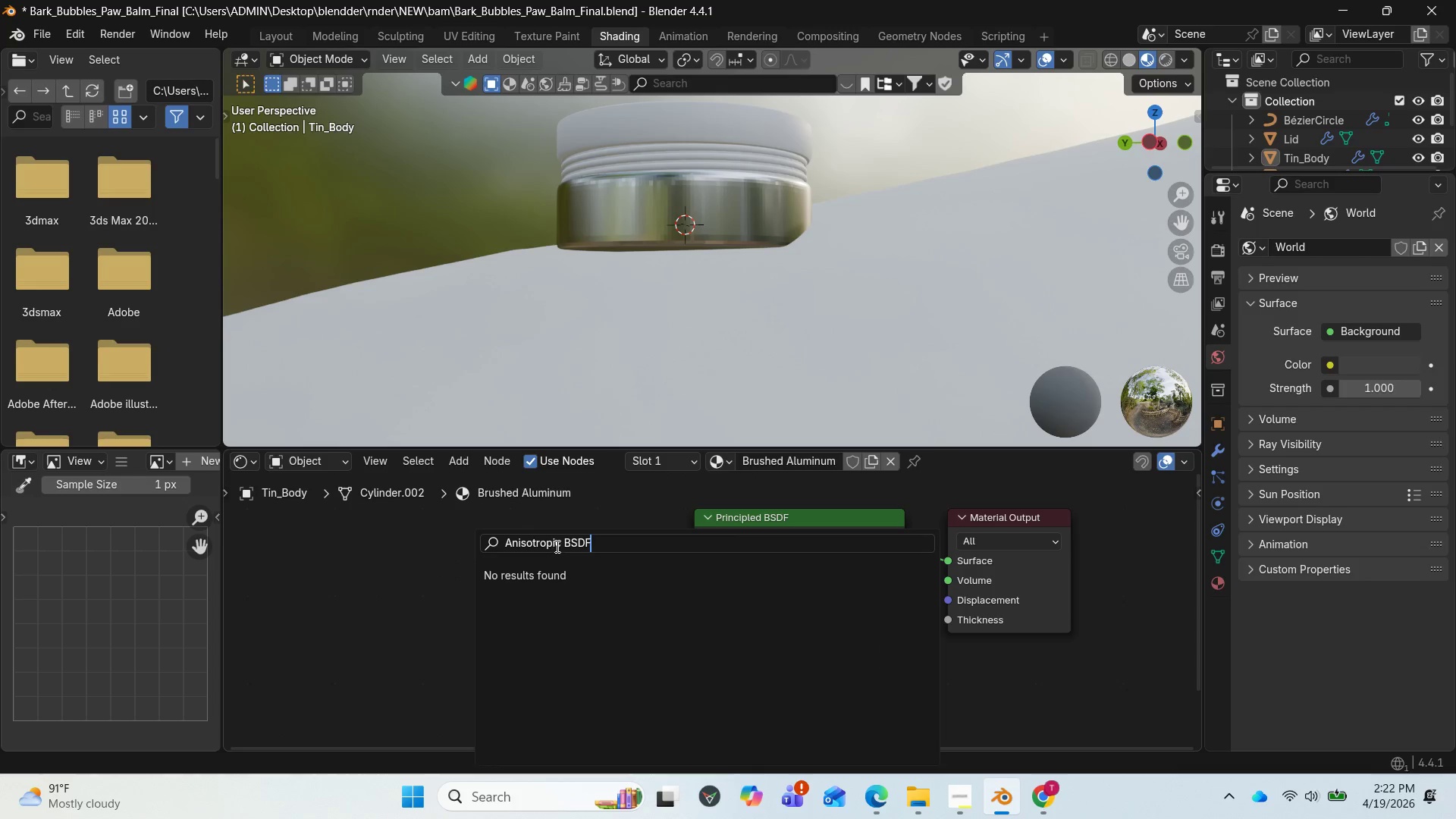 
left_click([560, 544])
 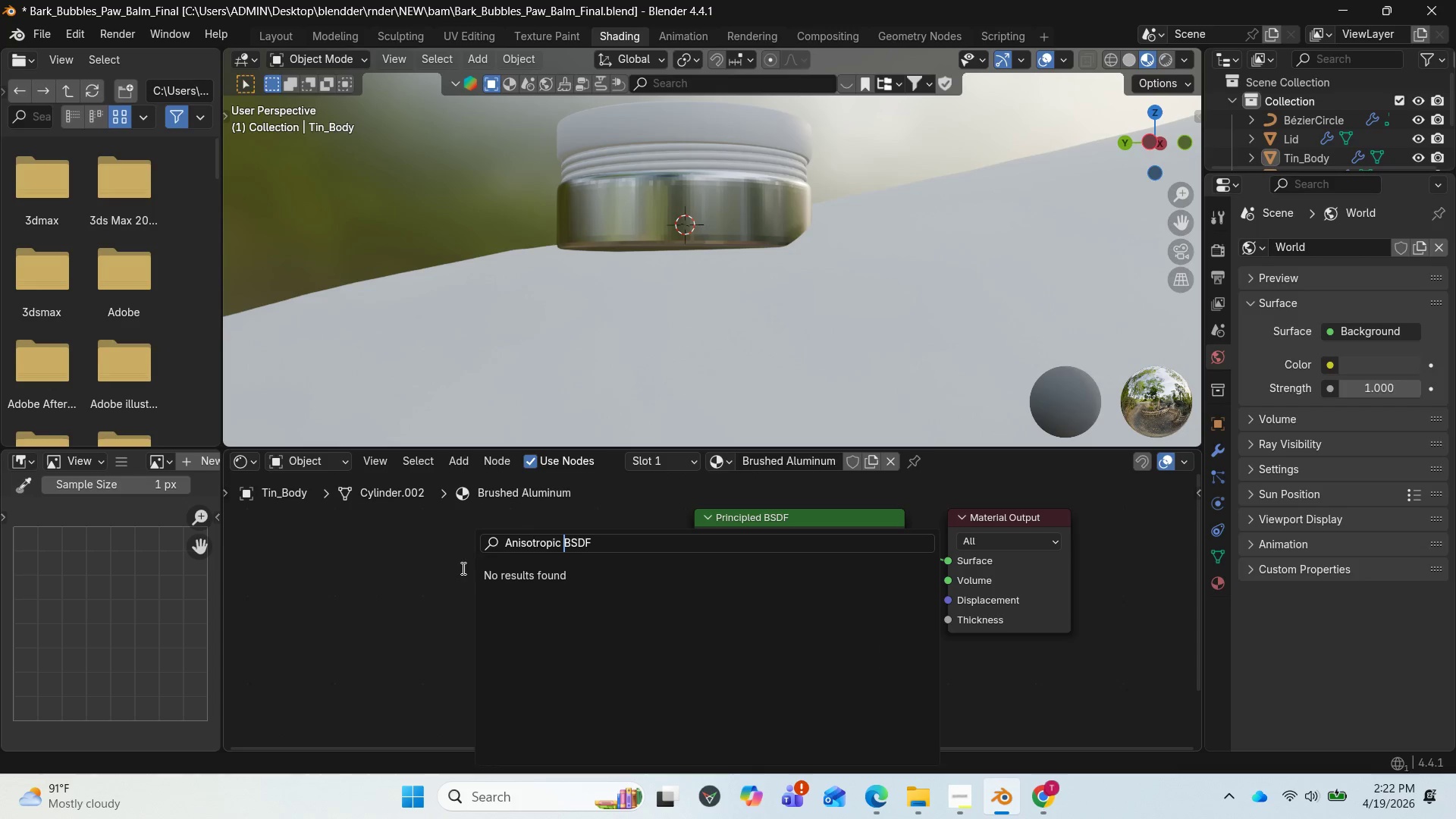 
hold_key(key=Backspace, duration=1.12)
 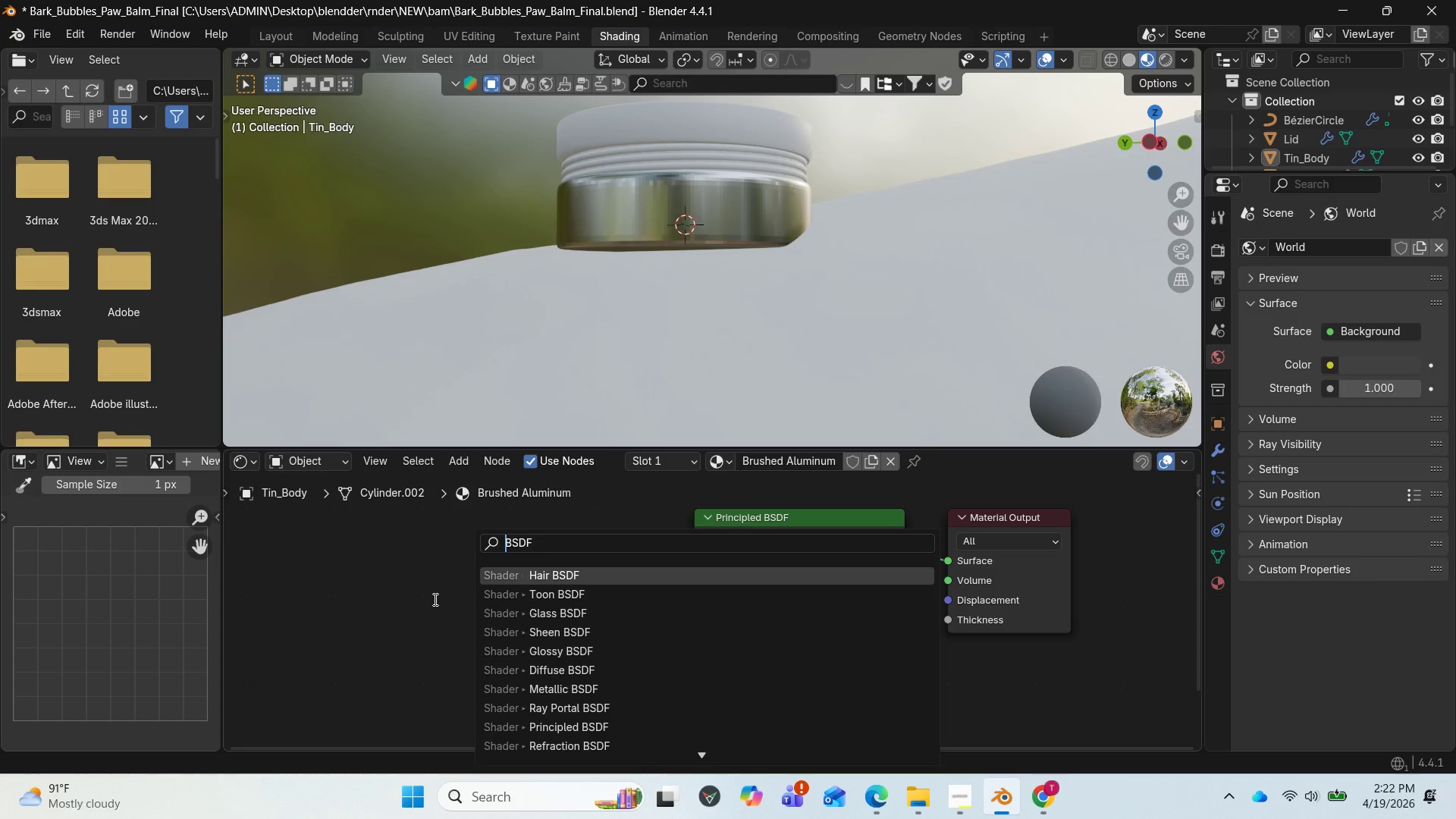 
scroll: coordinate [572, 677], scroll_direction: down, amount: 4.0
 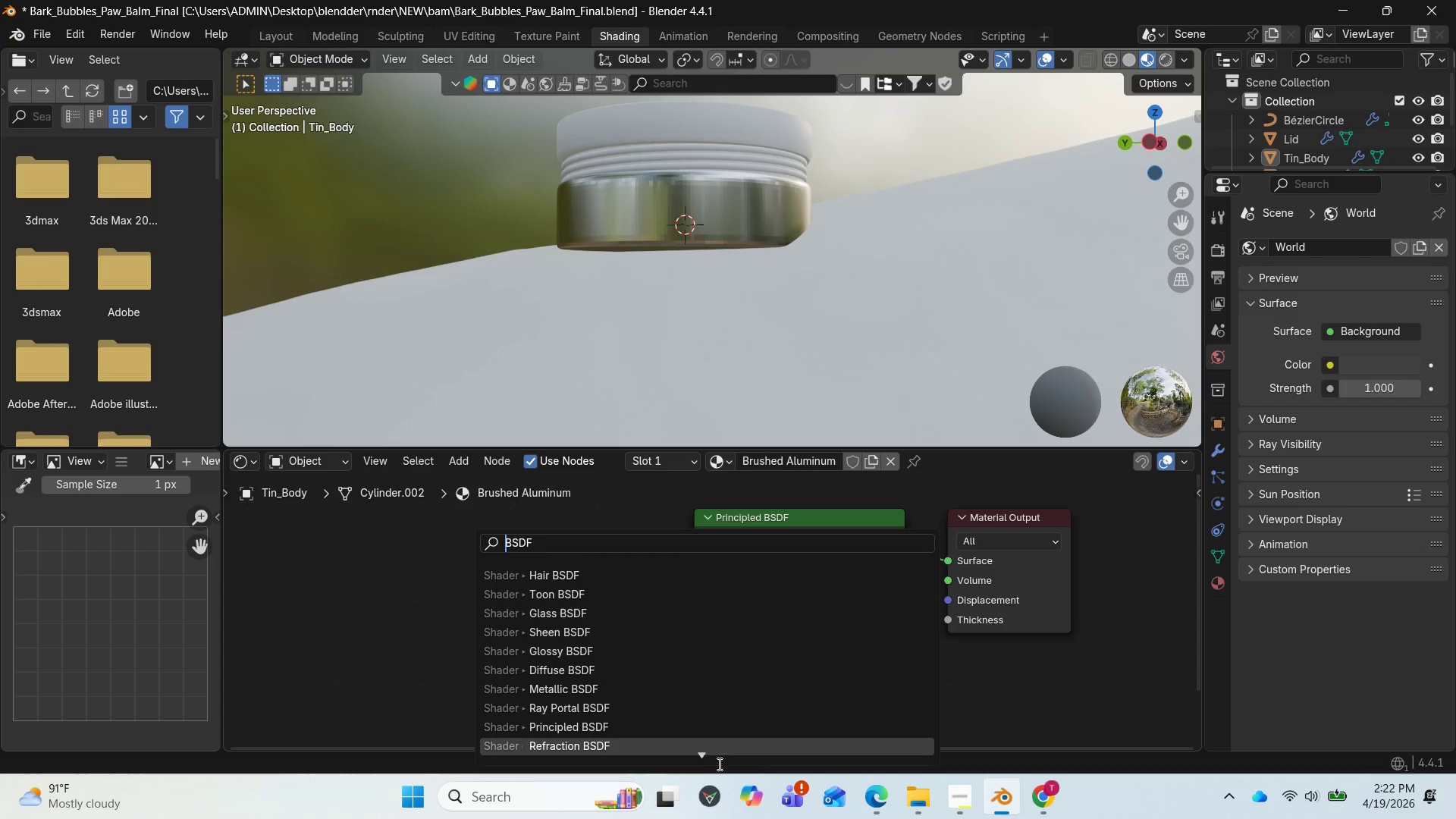 
left_click([701, 754])
 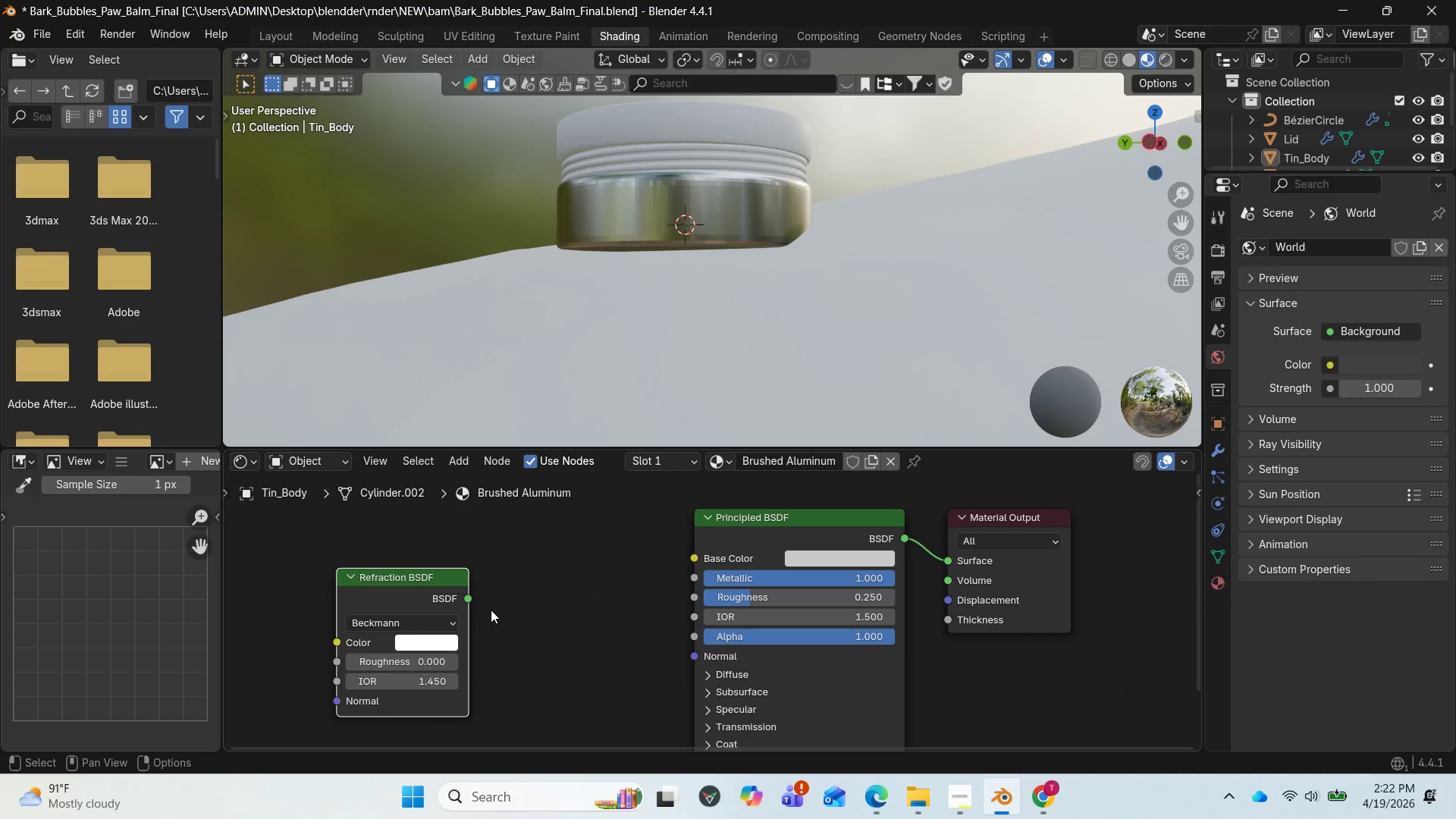 
left_click([447, 584])
 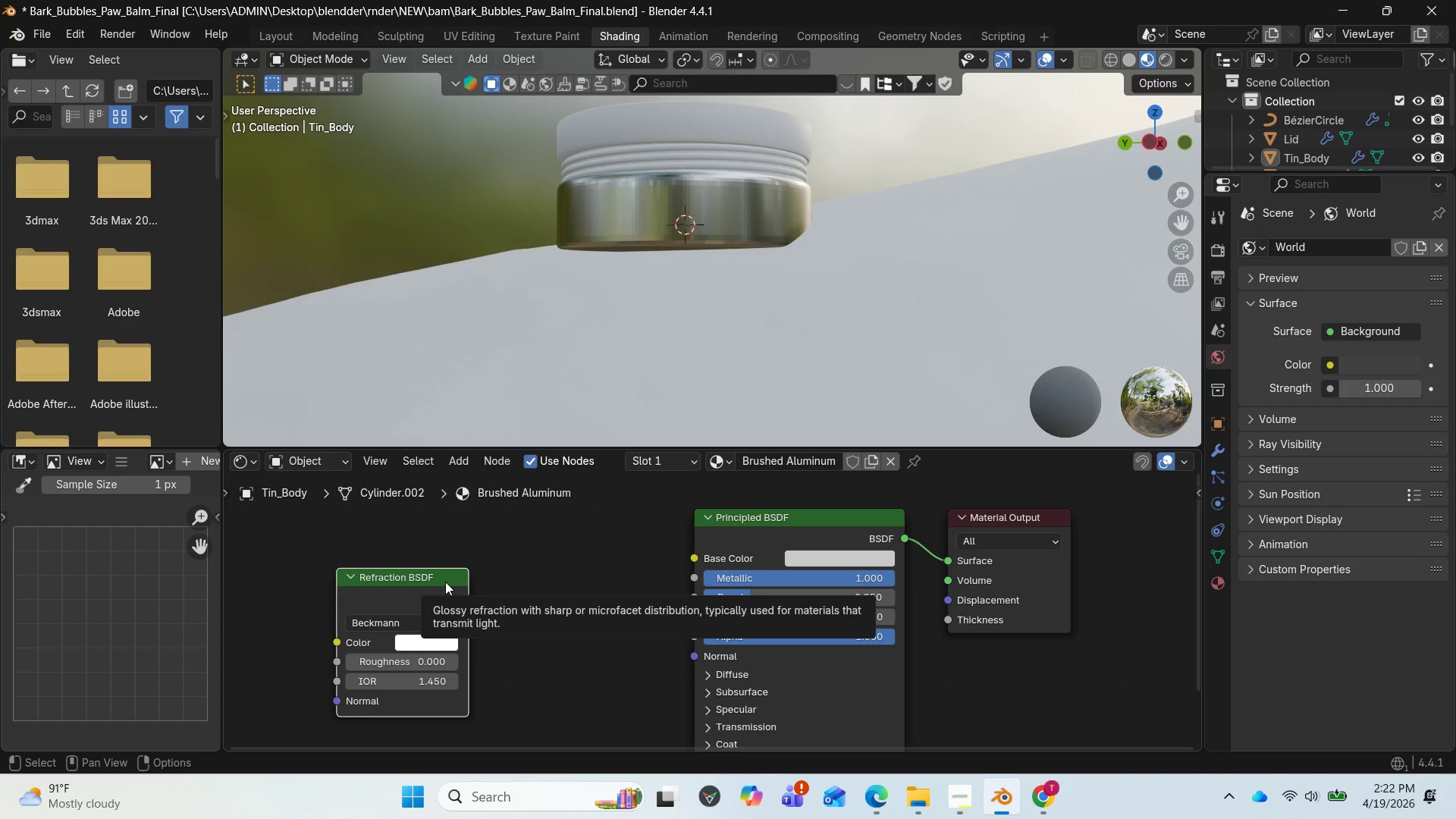 
key(Delete)
 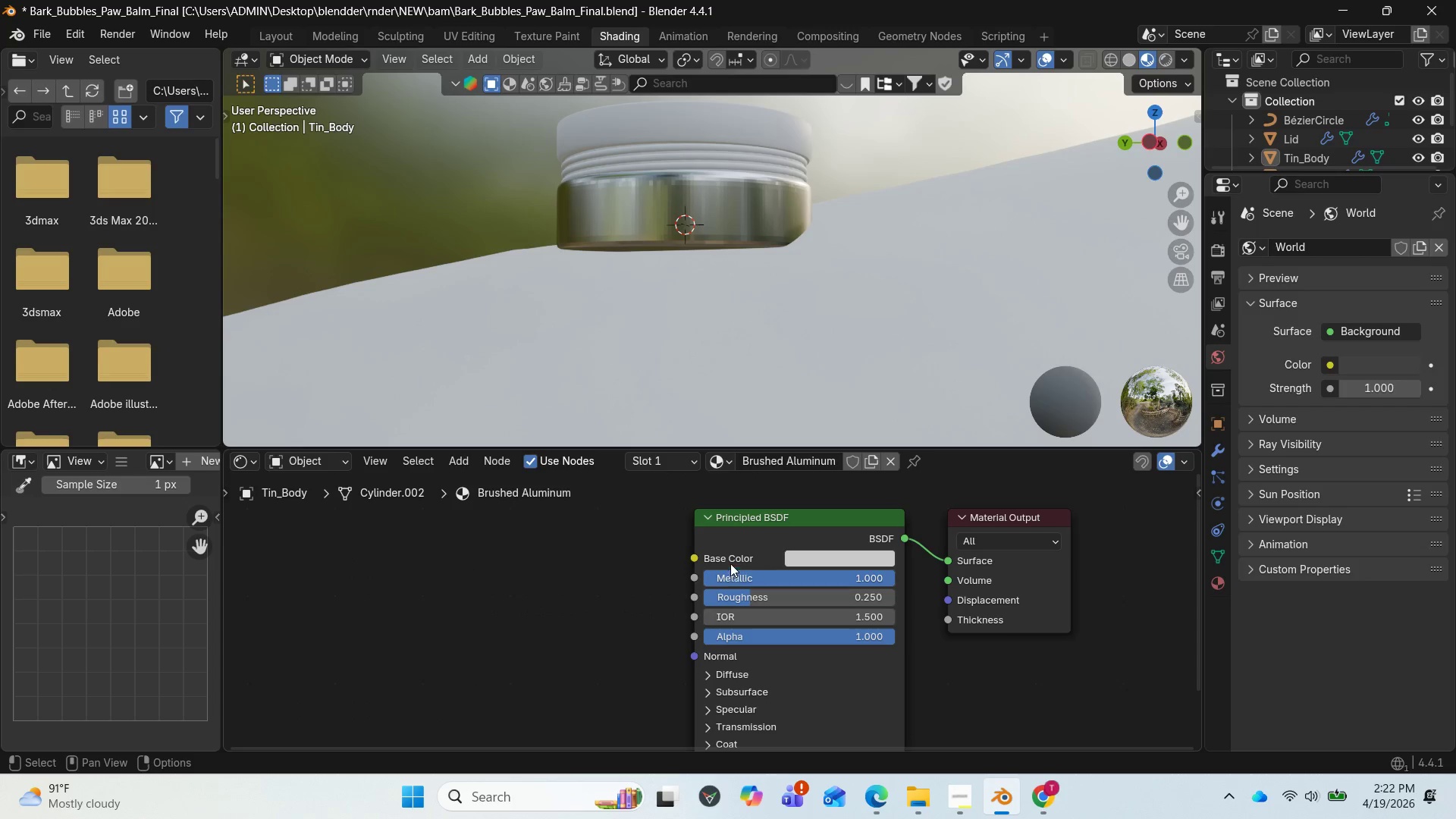 
left_click([731, 561])
 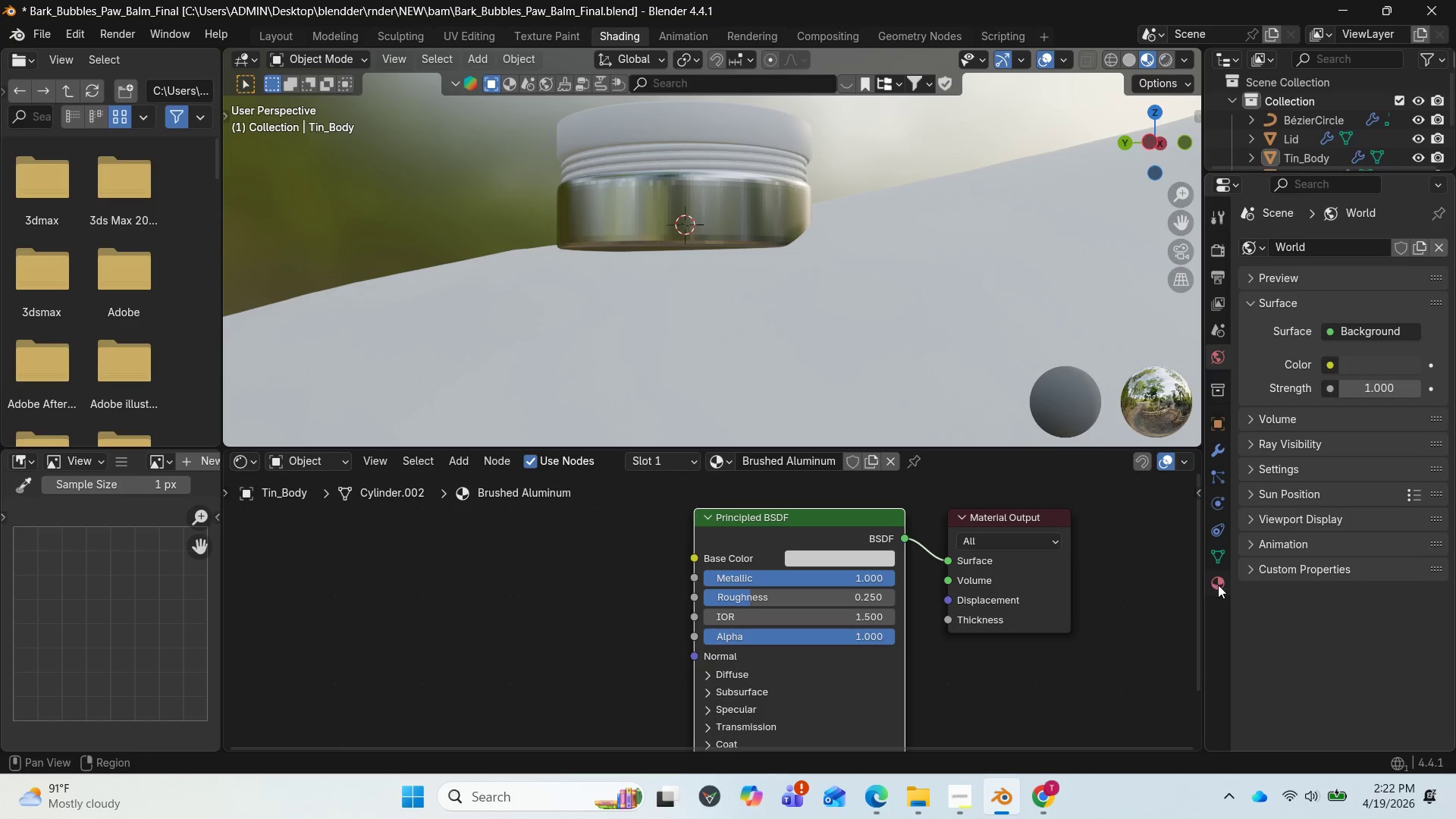 
left_click([1353, 413])
 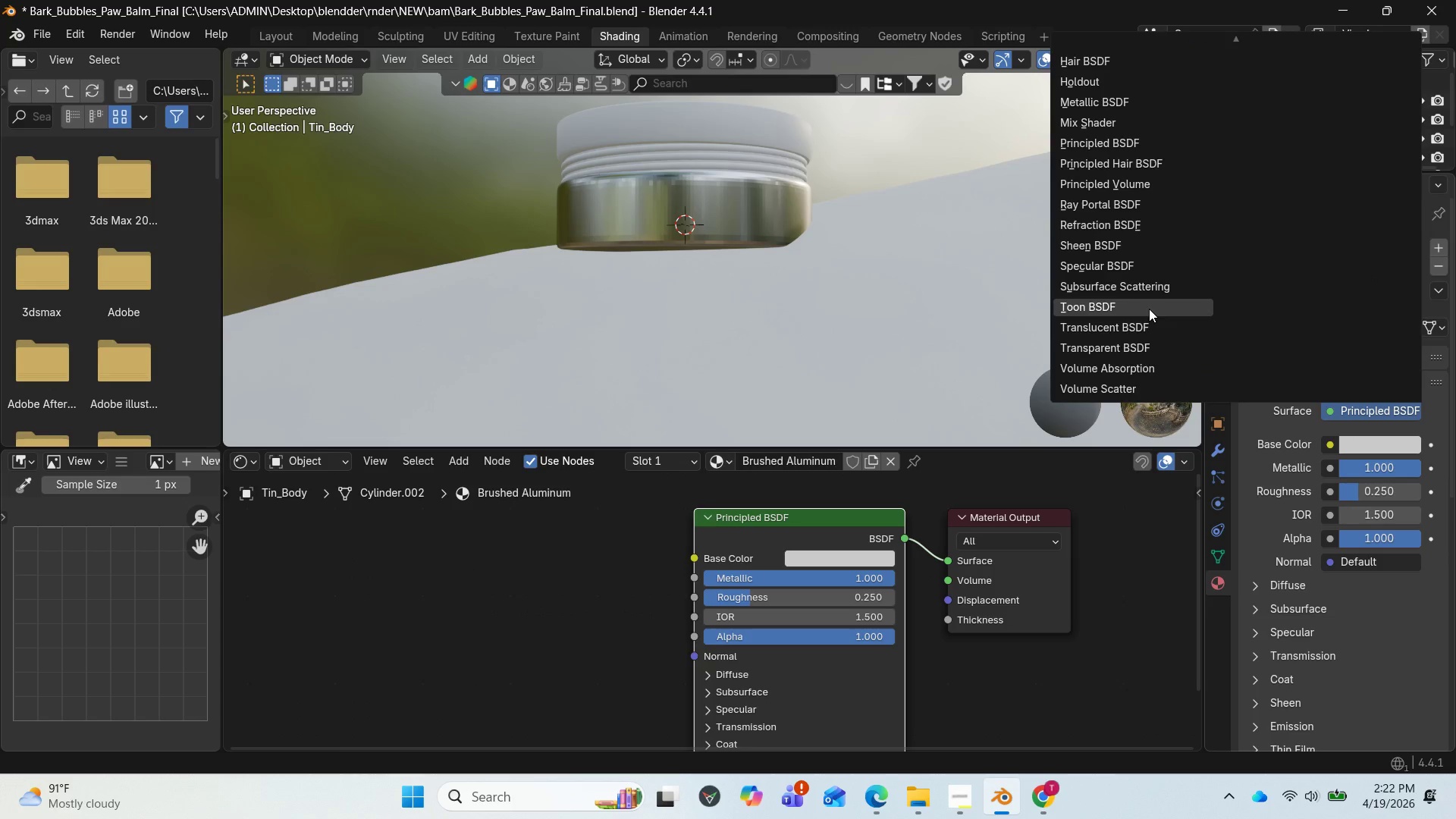 
scroll: coordinate [1151, 280], scroll_direction: up, amount: 5.0
 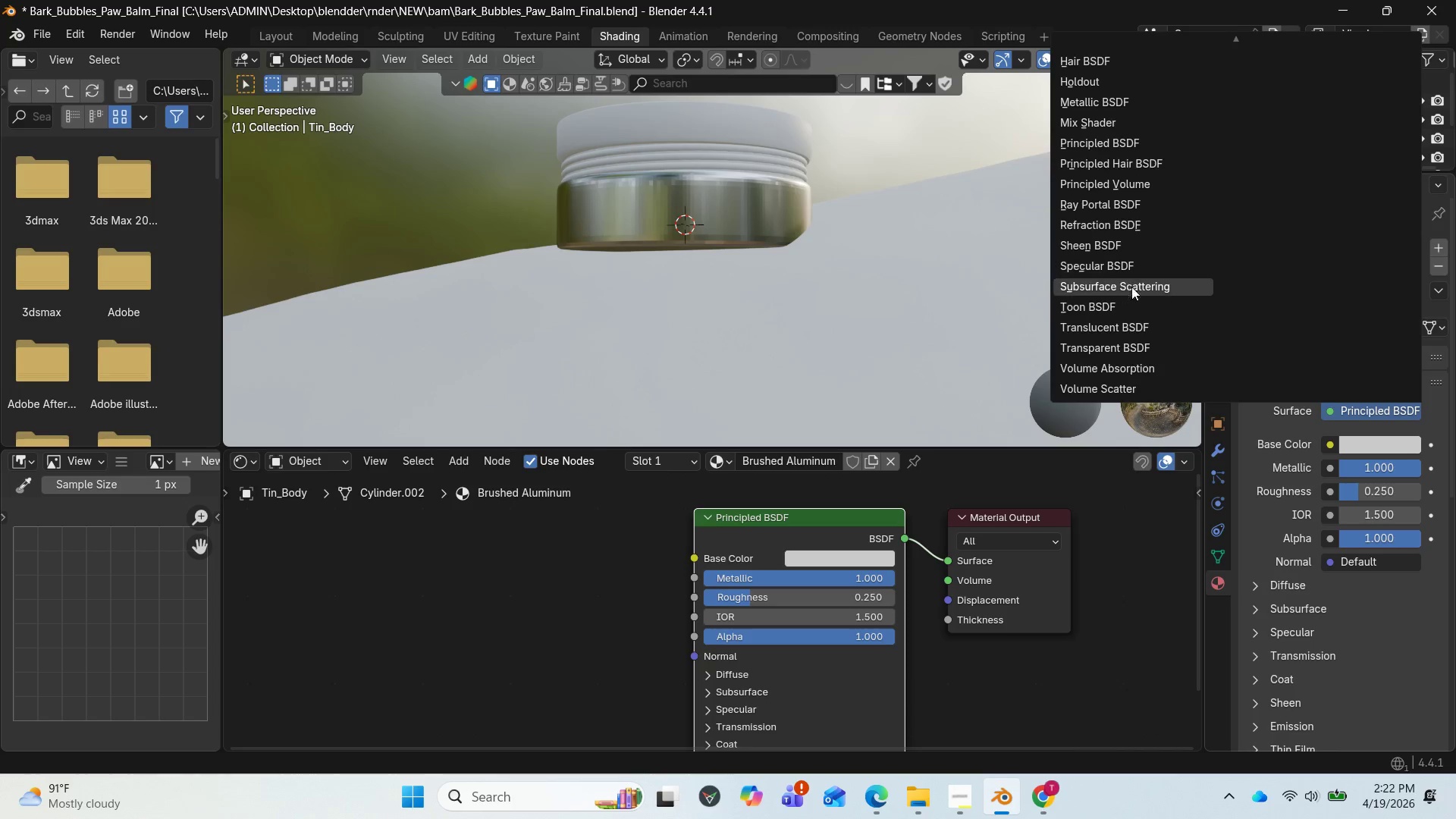 
scroll: coordinate [1138, 331], scroll_direction: down, amount: 2.0
 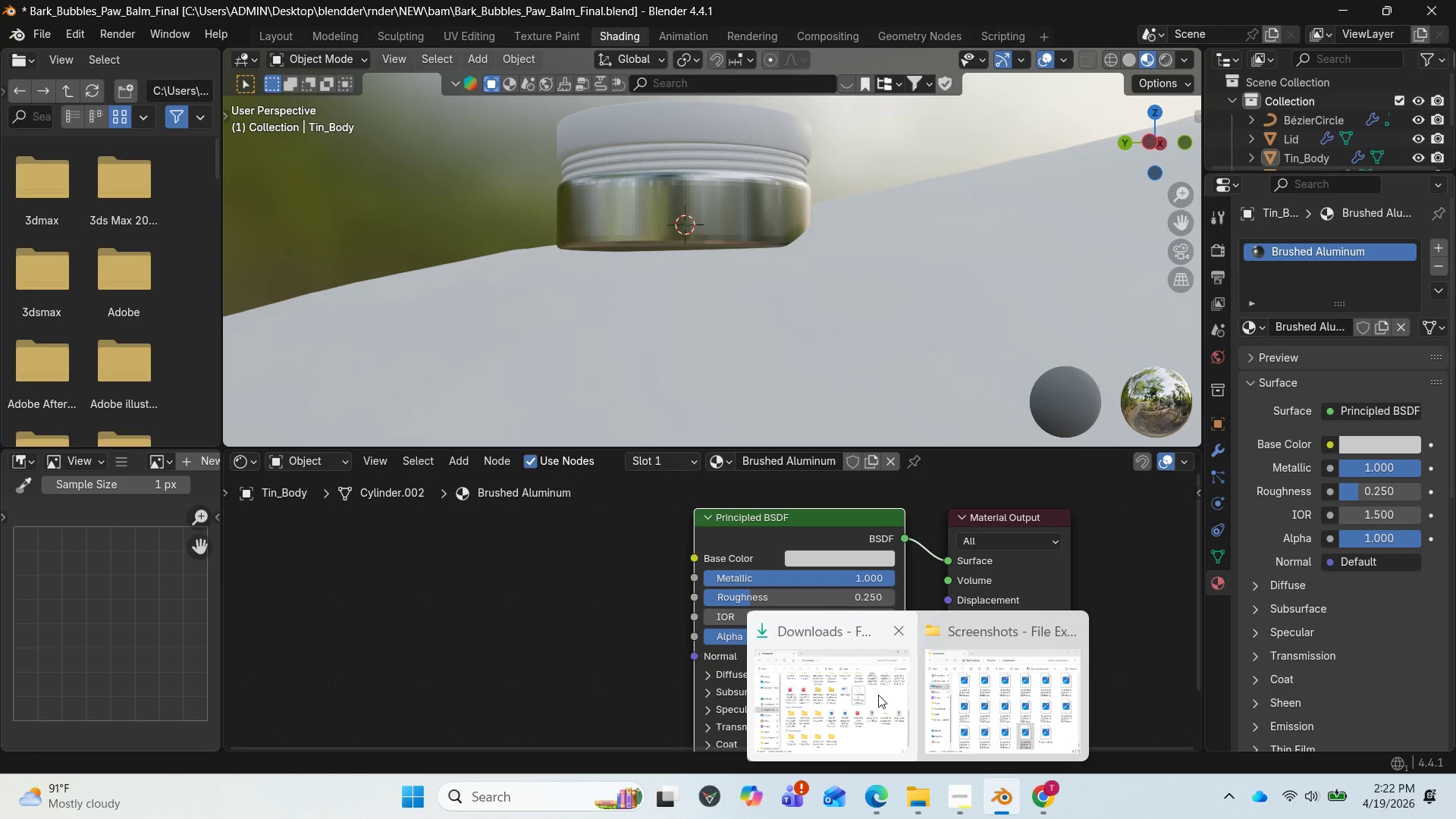 
left_click([879, 781])